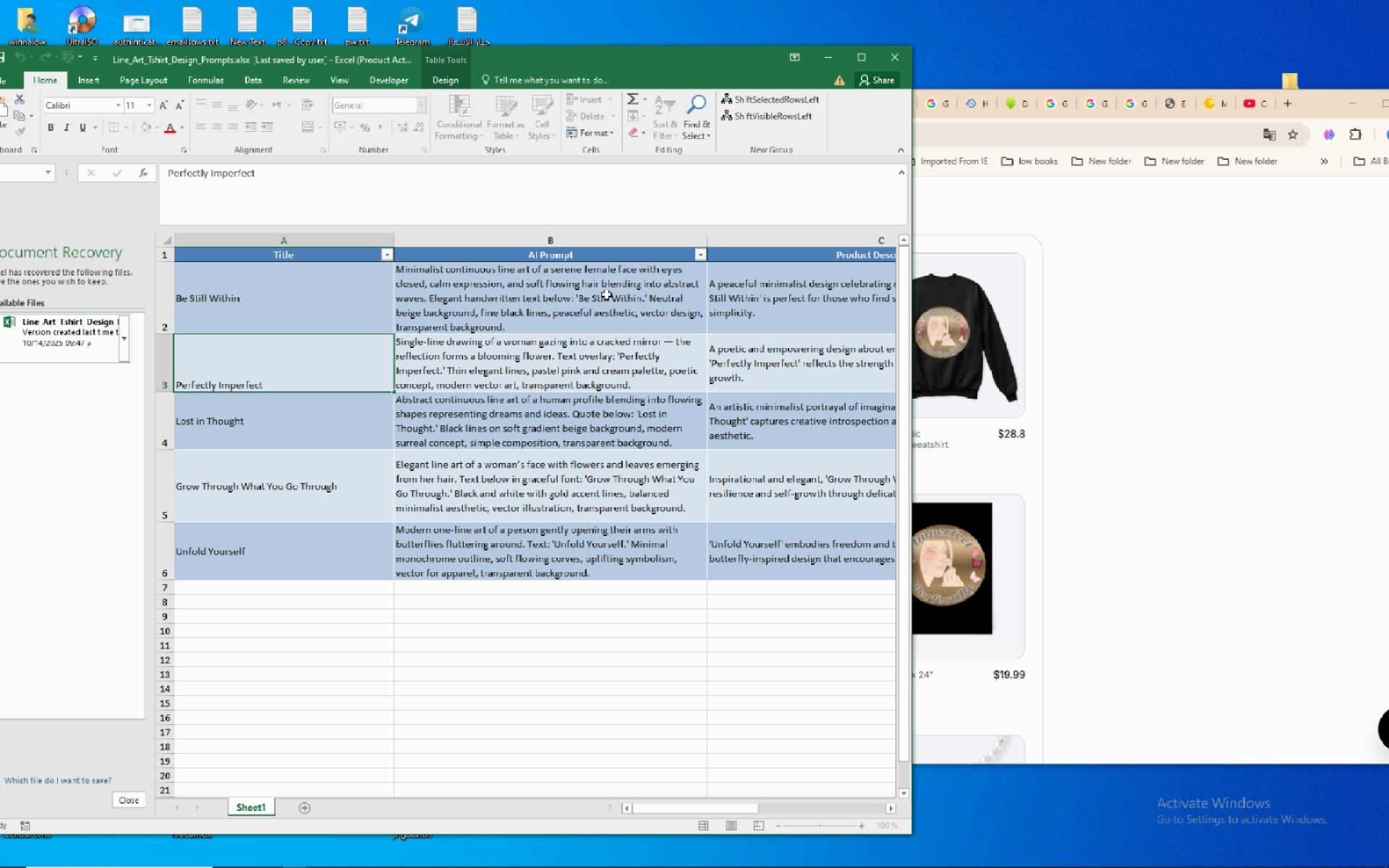 
left_click([606, 294])
 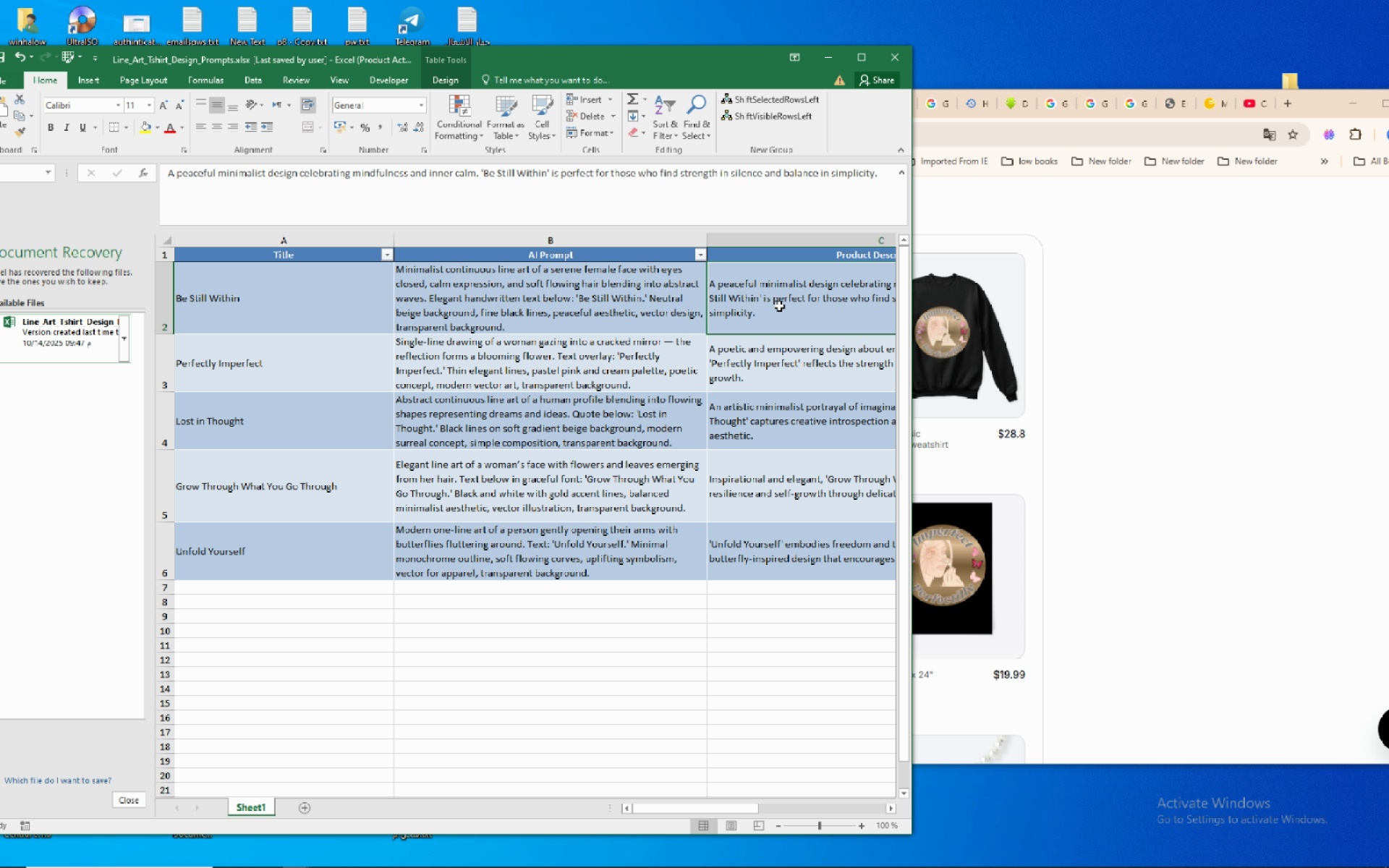 
left_click([779, 306])
 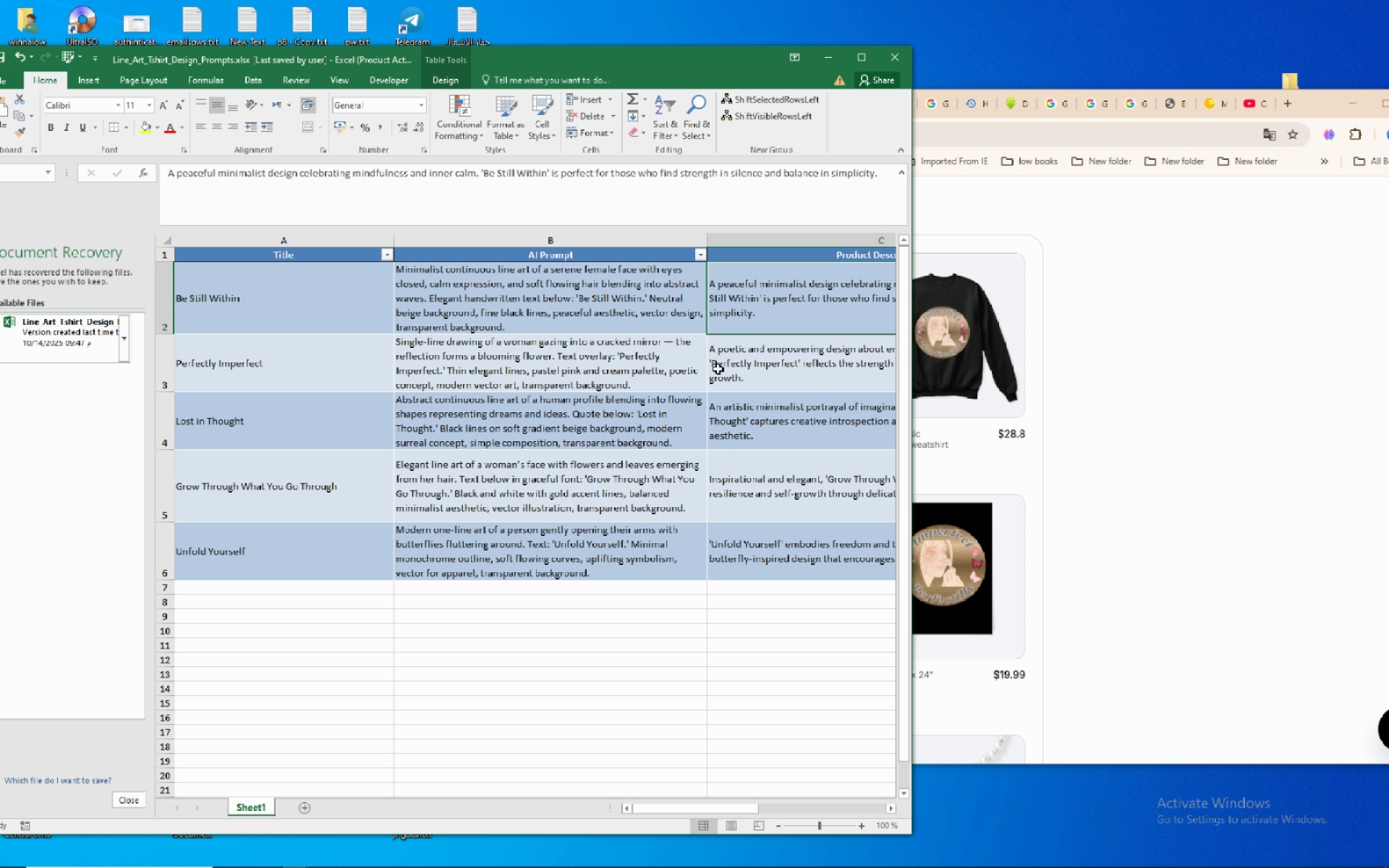 
left_click([741, 364])
 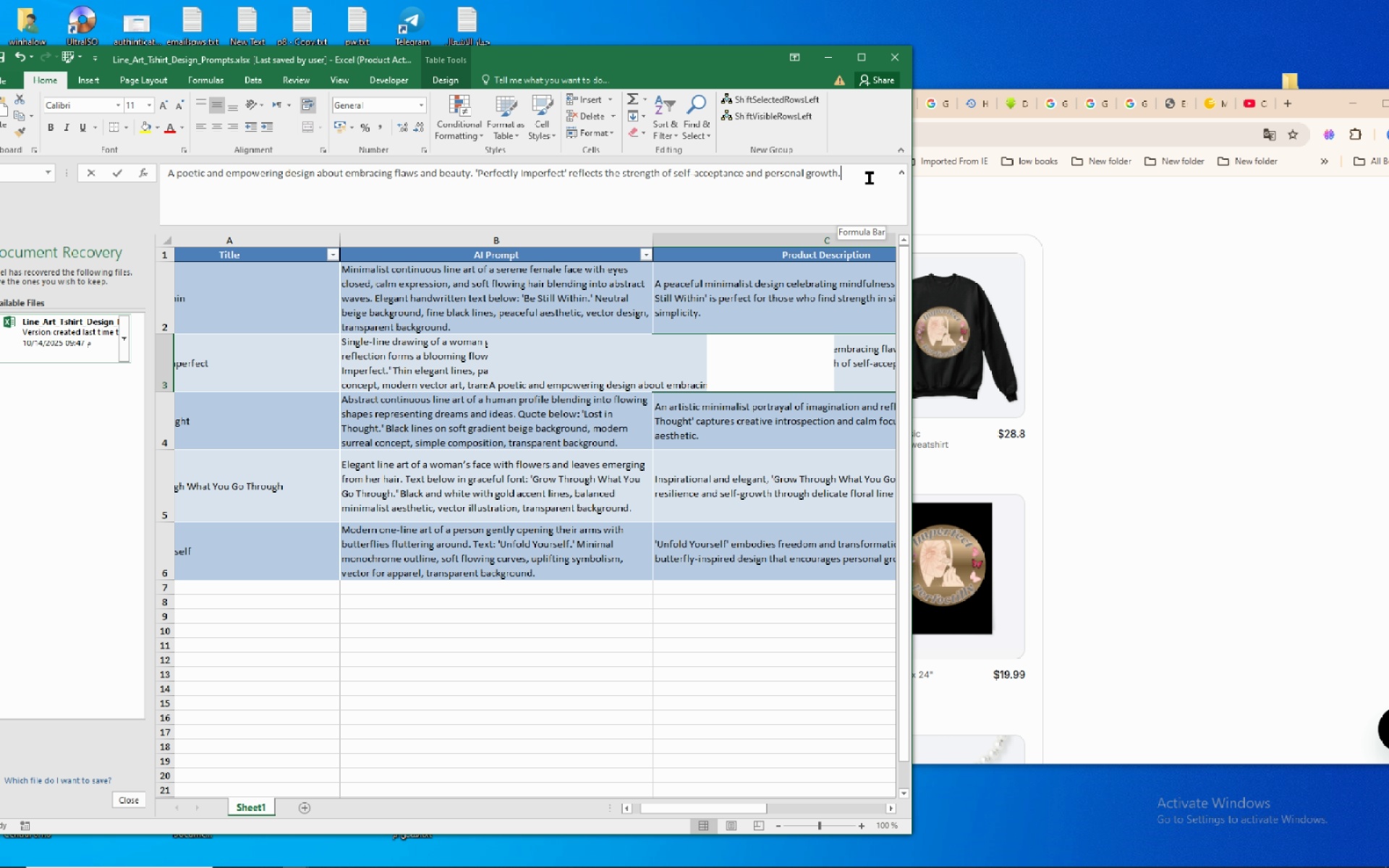 
left_click_drag(start_coordinate=[870, 178], to_coordinate=[117, 166])
 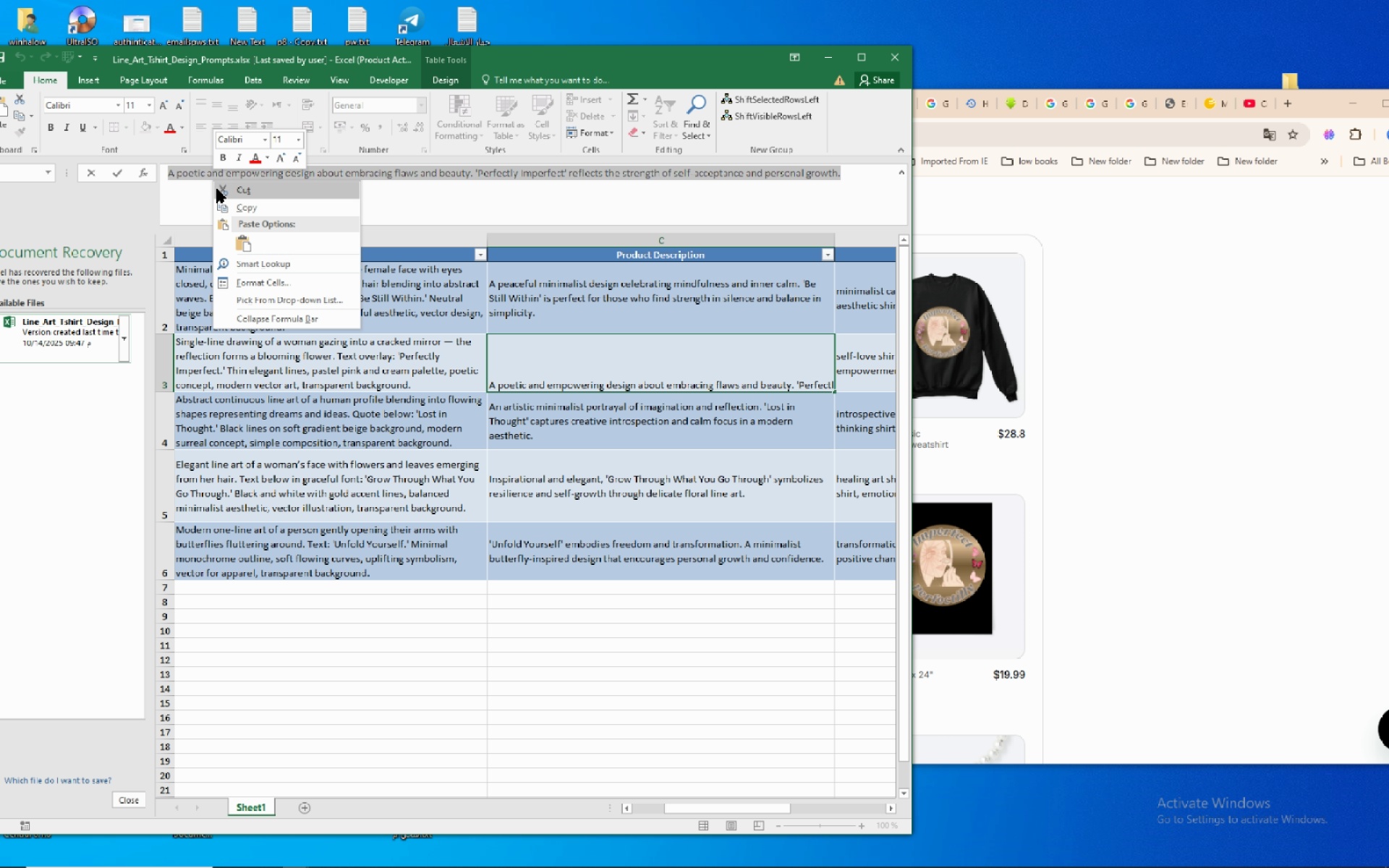 
right_click([212, 180])
 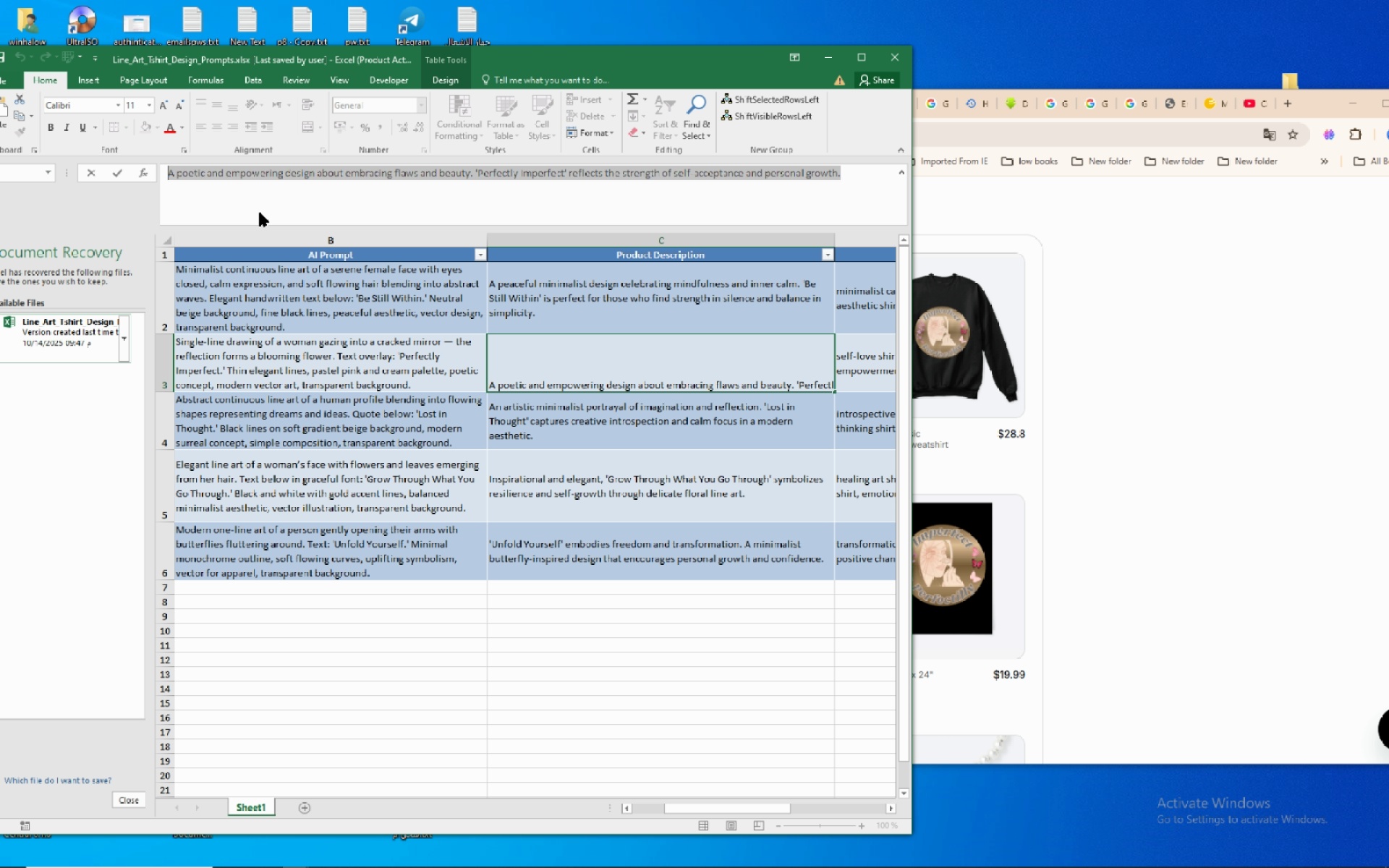 
left_click([260, 213])
 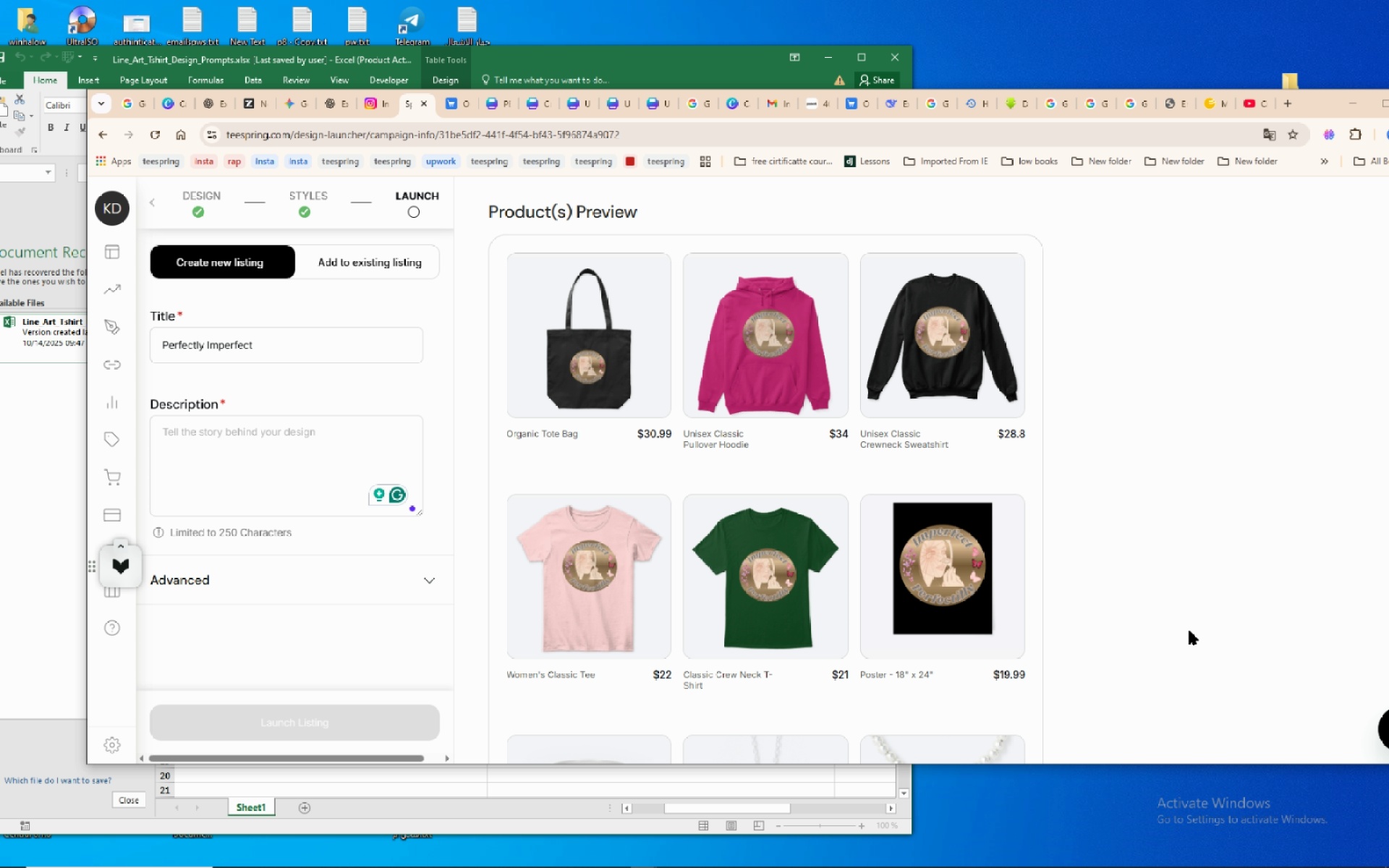 
left_click([1189, 631])
 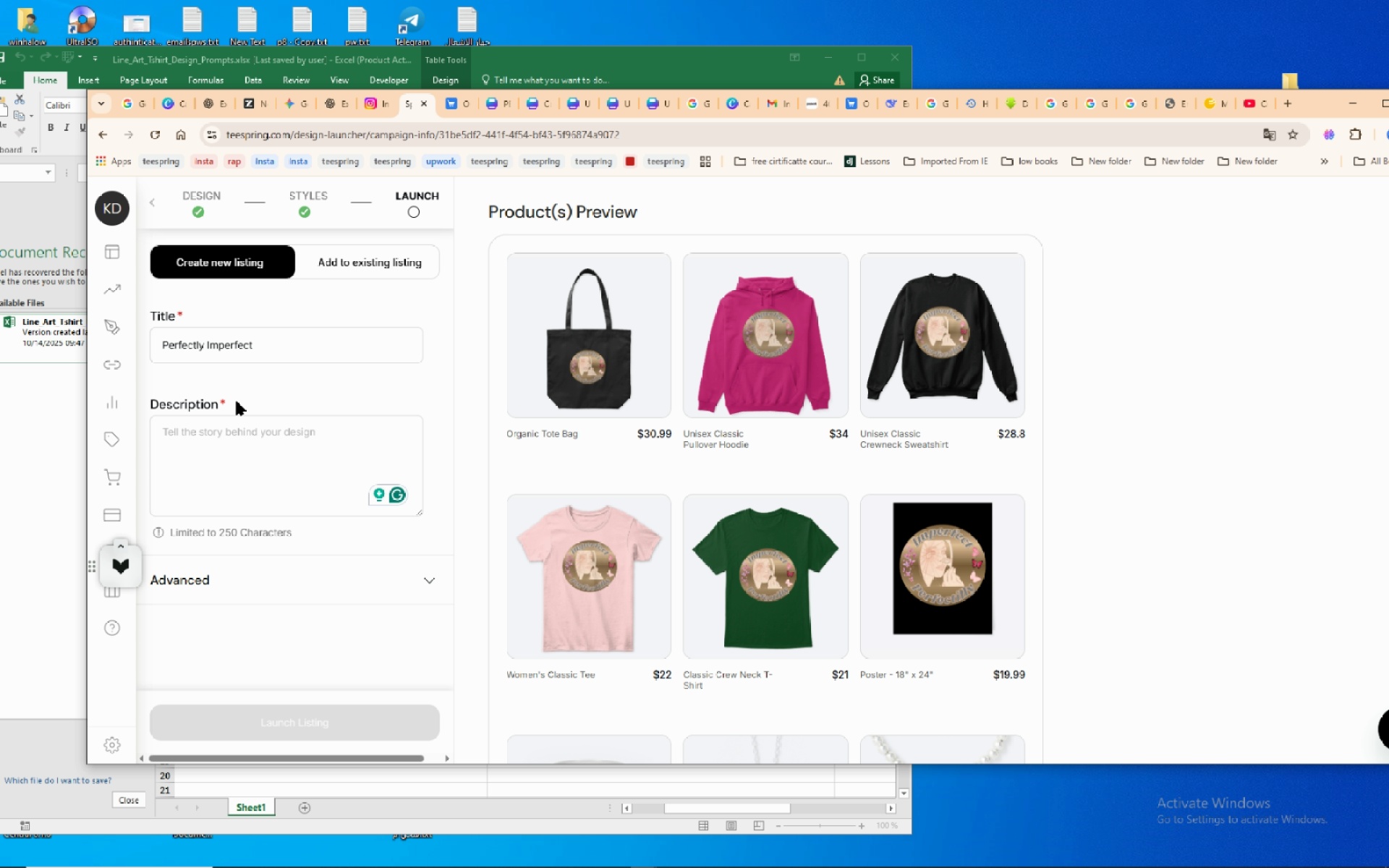 
left_click([197, 444])
 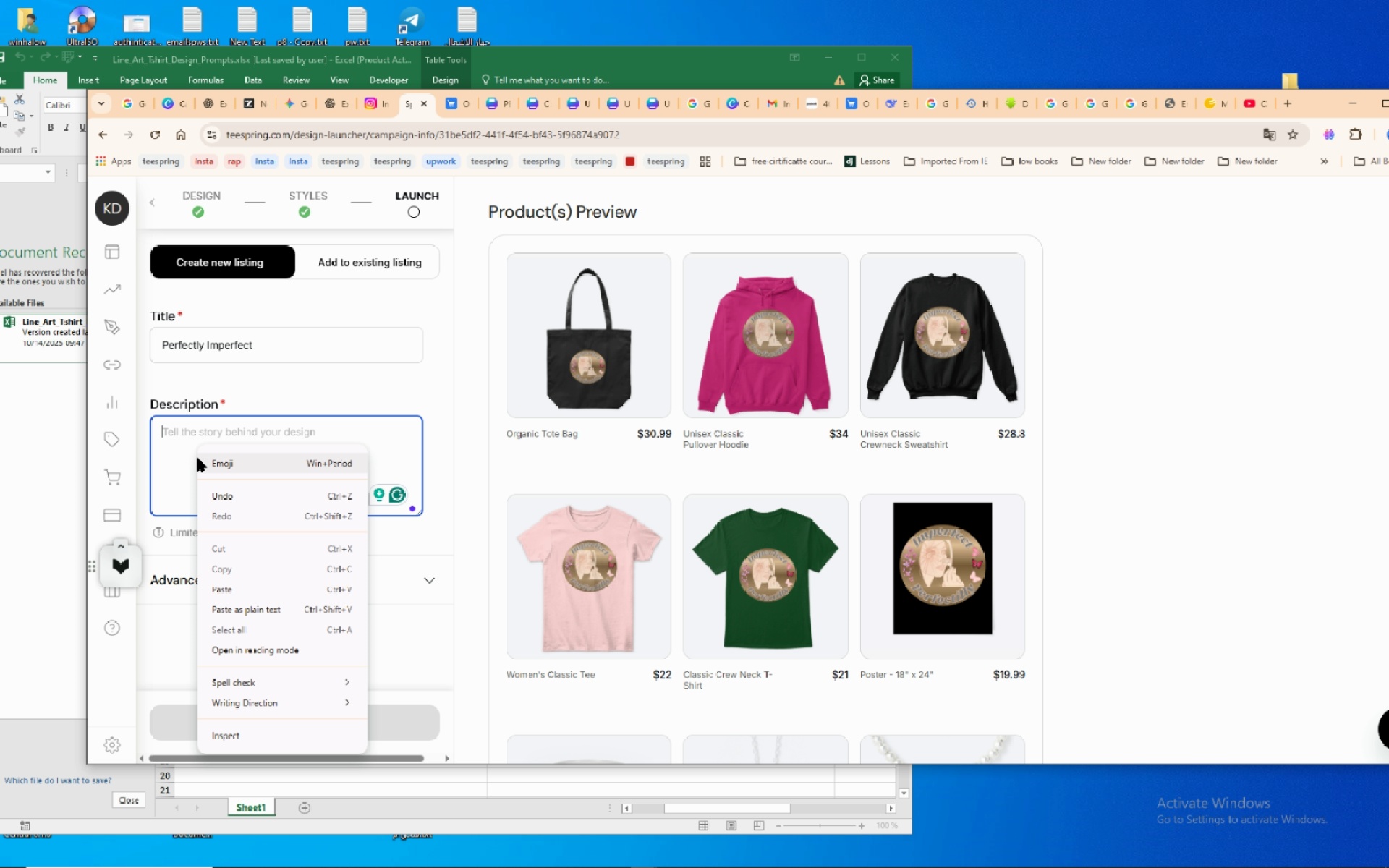 
right_click([197, 444])
 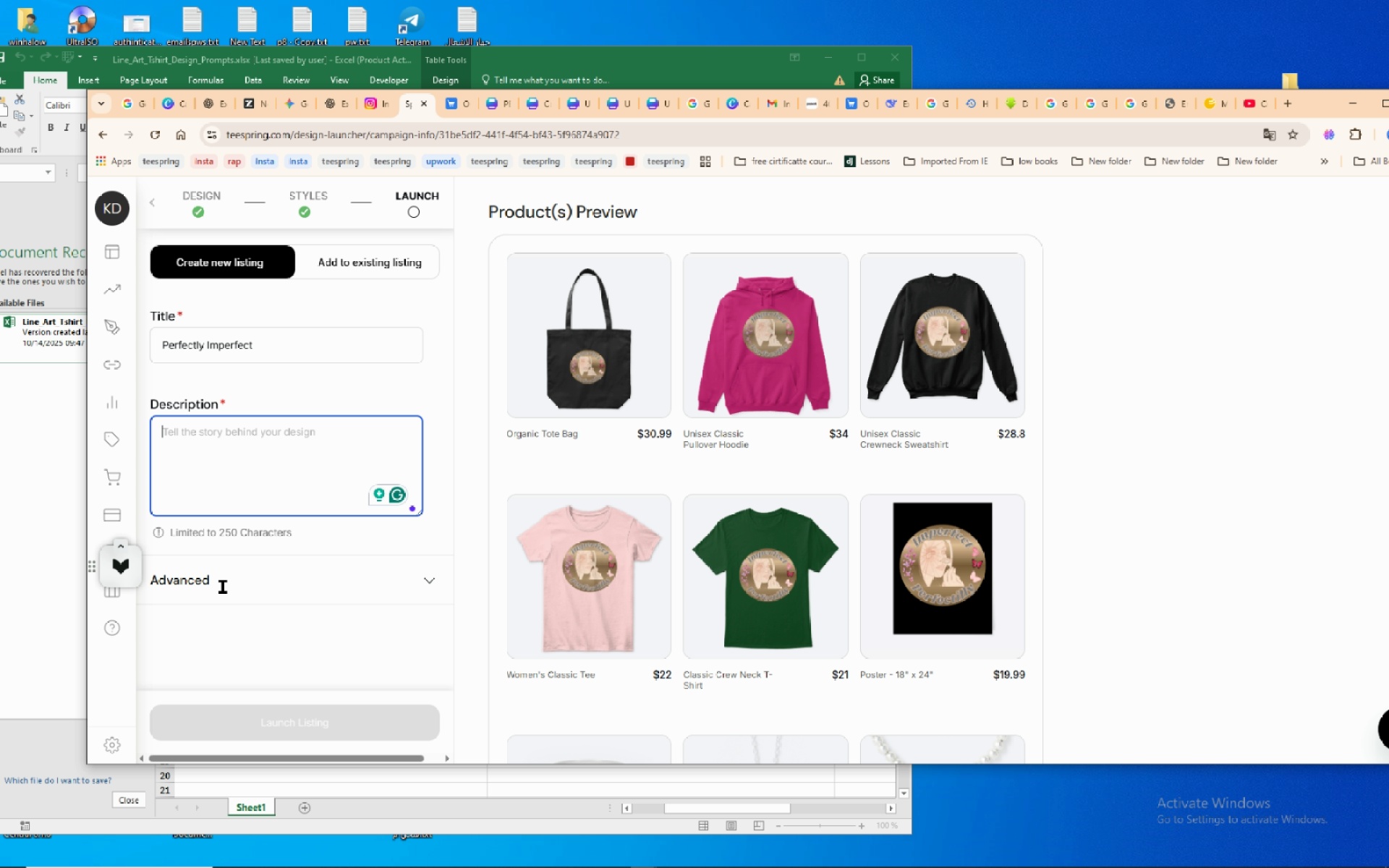 
left_click([223, 587])
 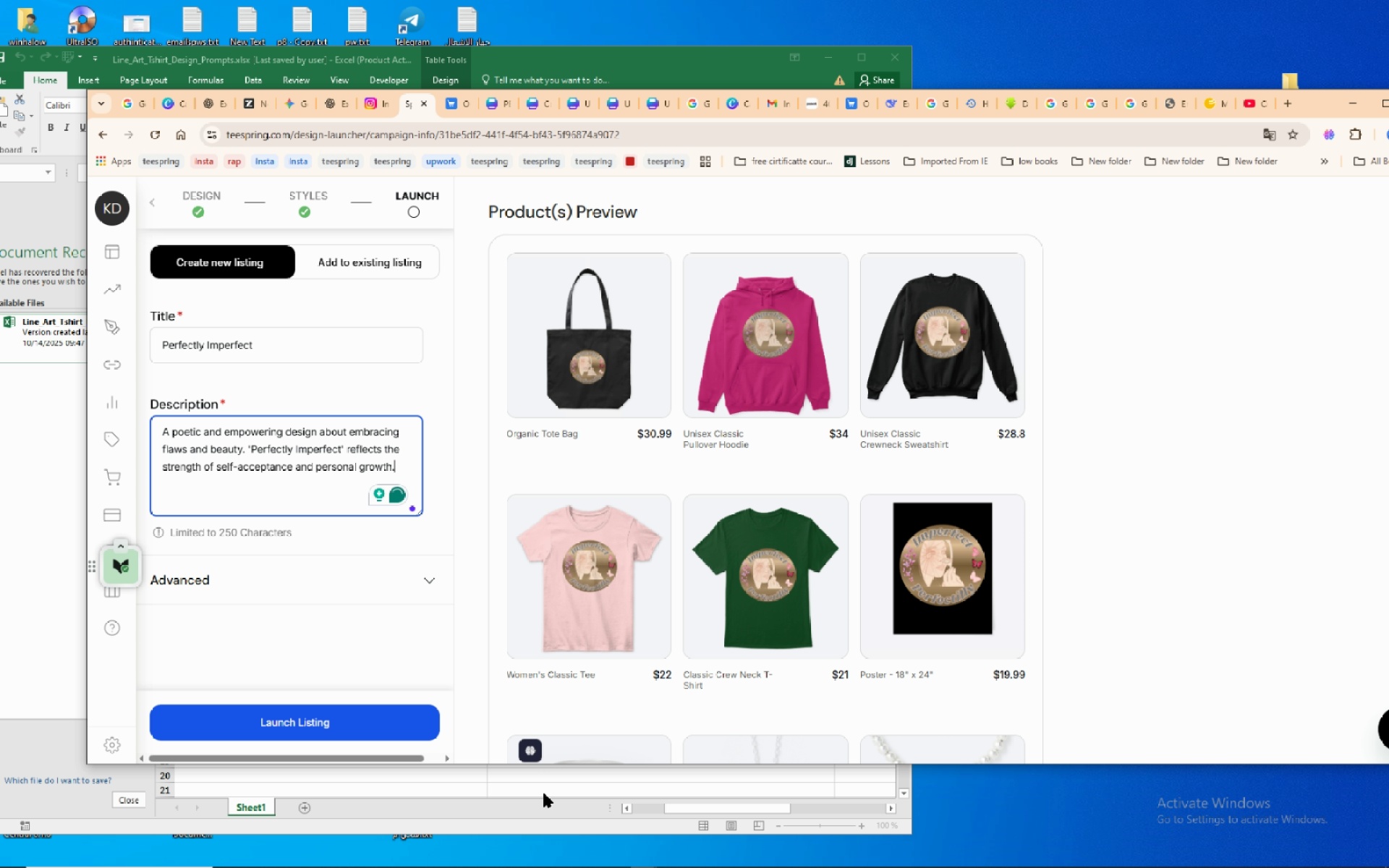 
left_click([544, 793])
 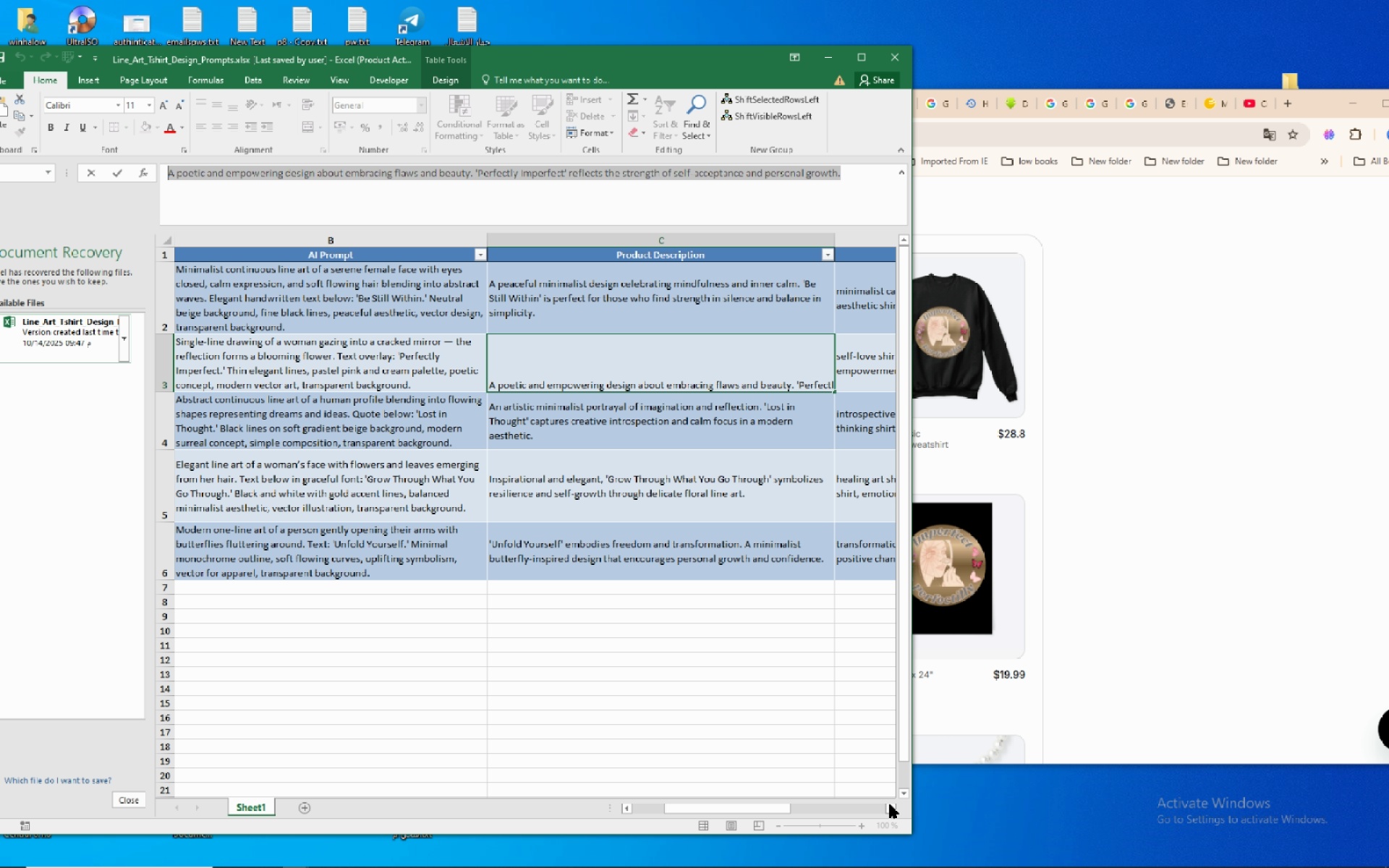 
left_click([899, 804])
 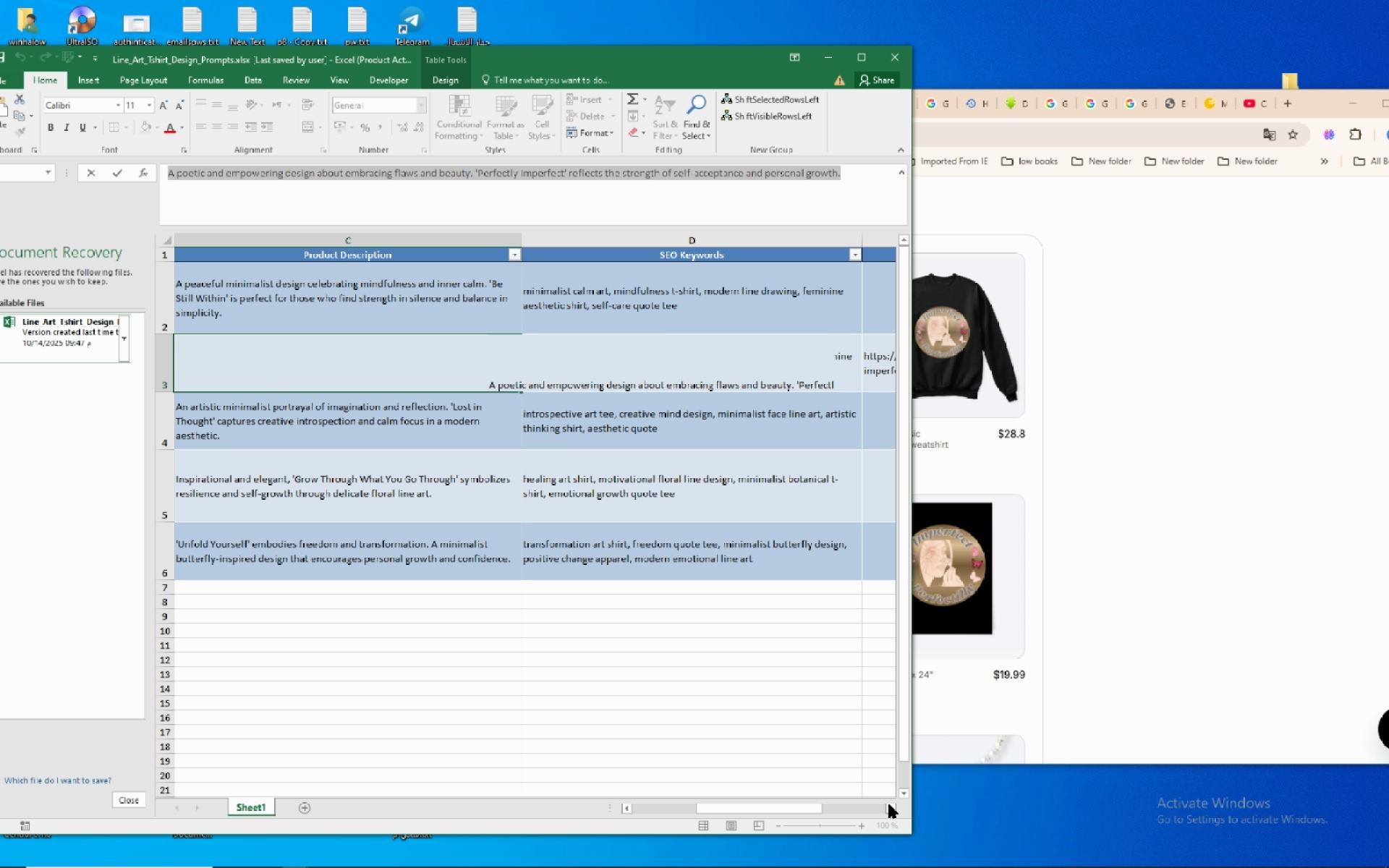 
left_click([889, 804])
 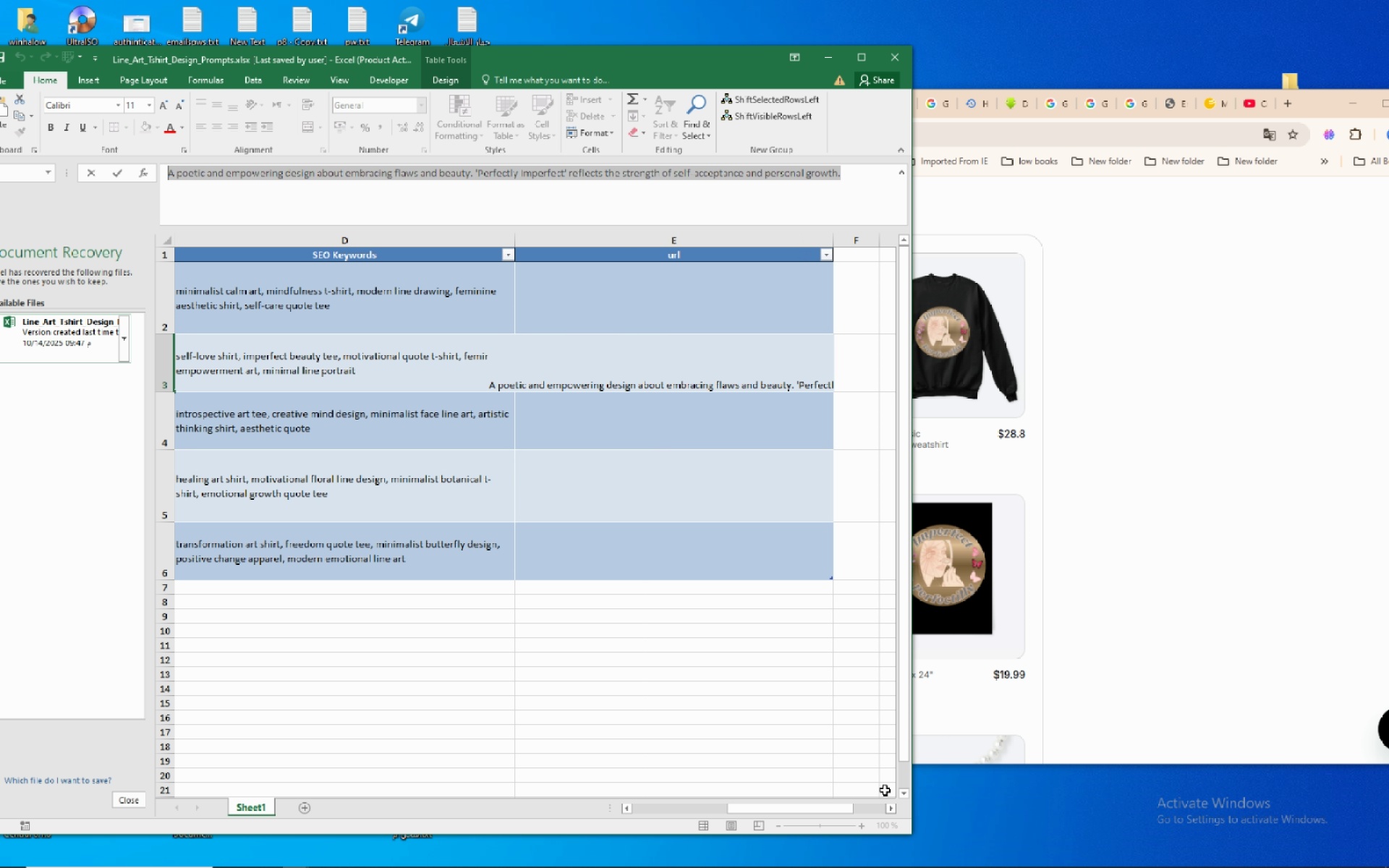 
left_click([889, 804])
 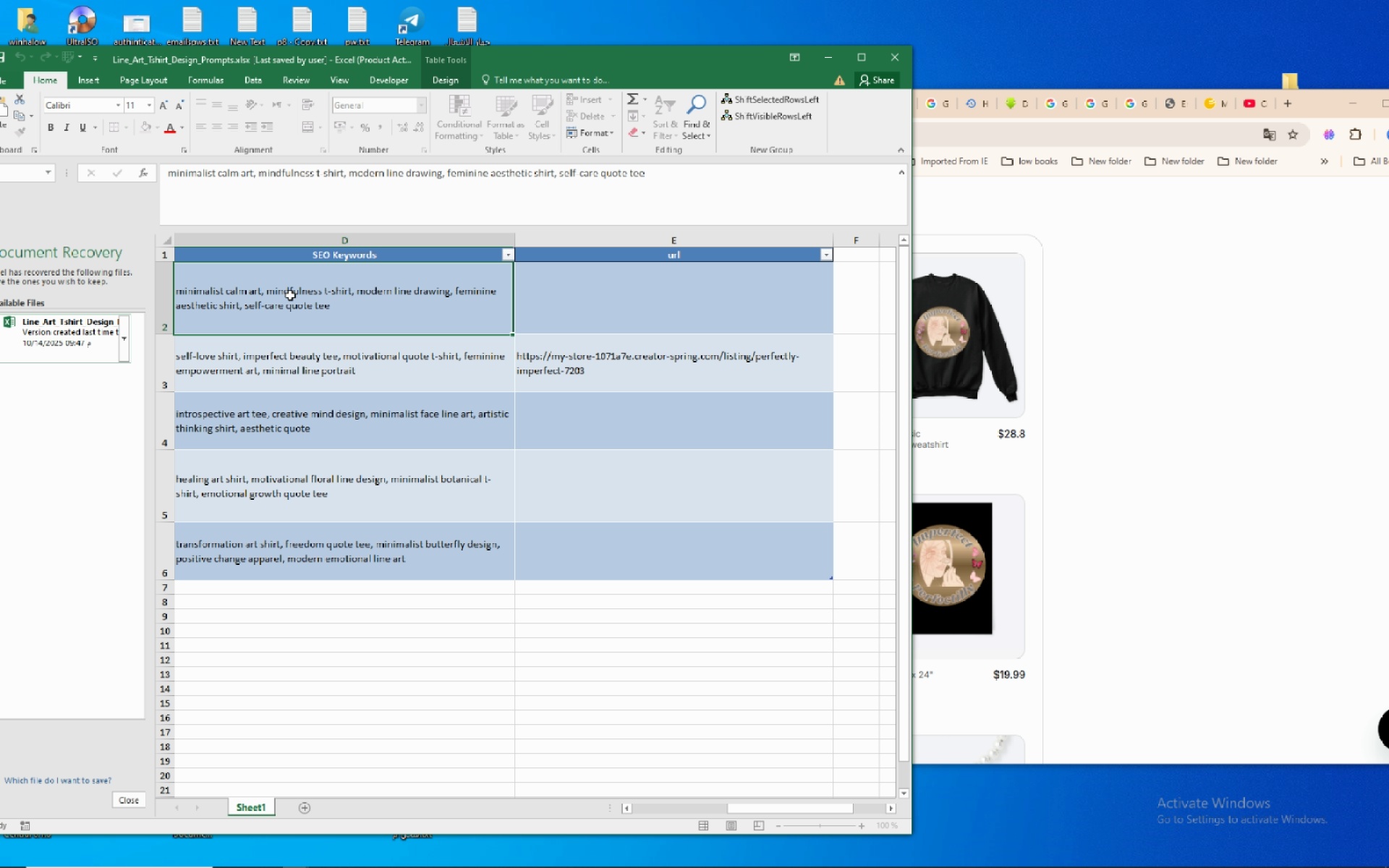 
left_click([292, 295])
 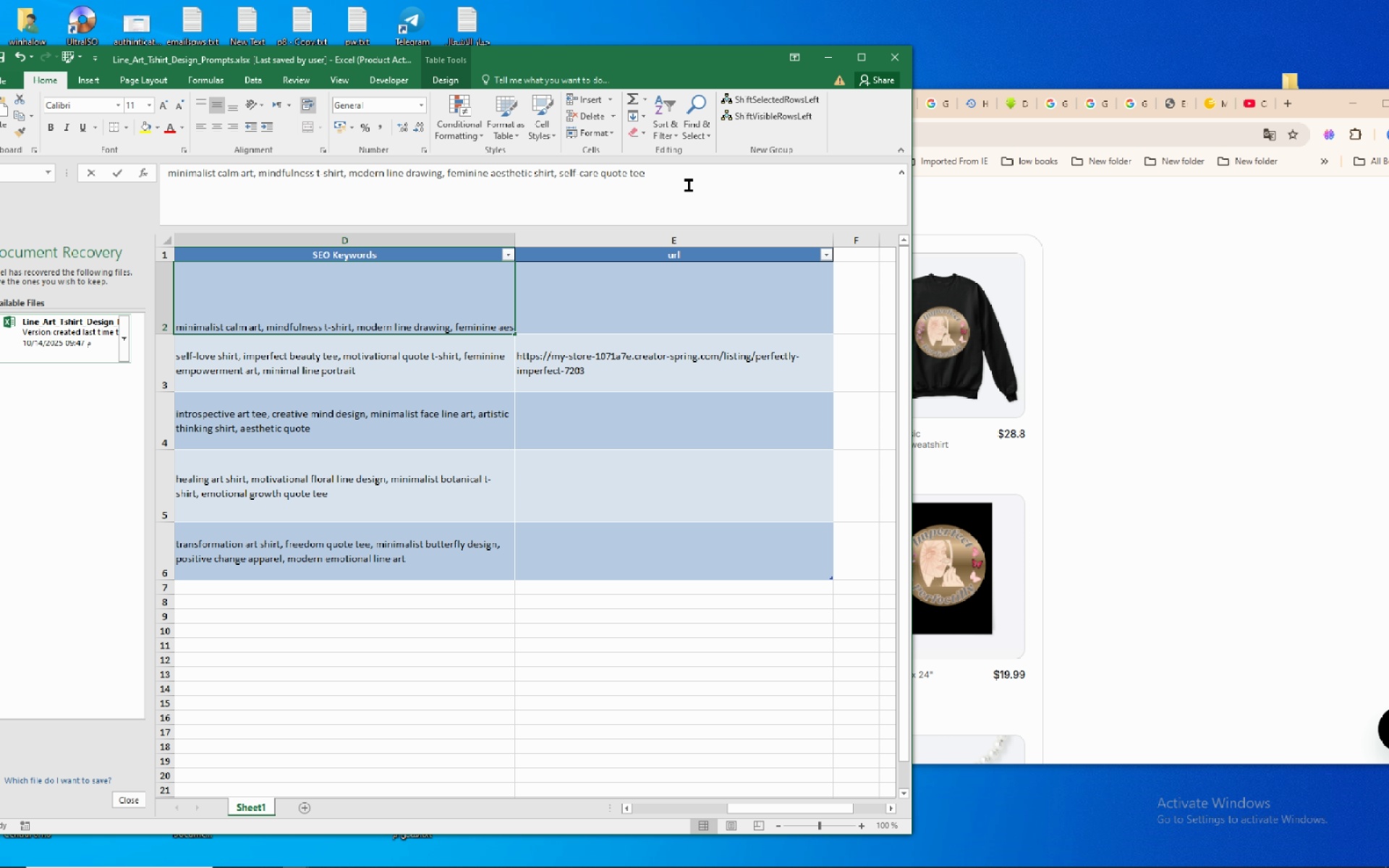 
left_click_drag(start_coordinate=[699, 186], to_coordinate=[146, 169])
 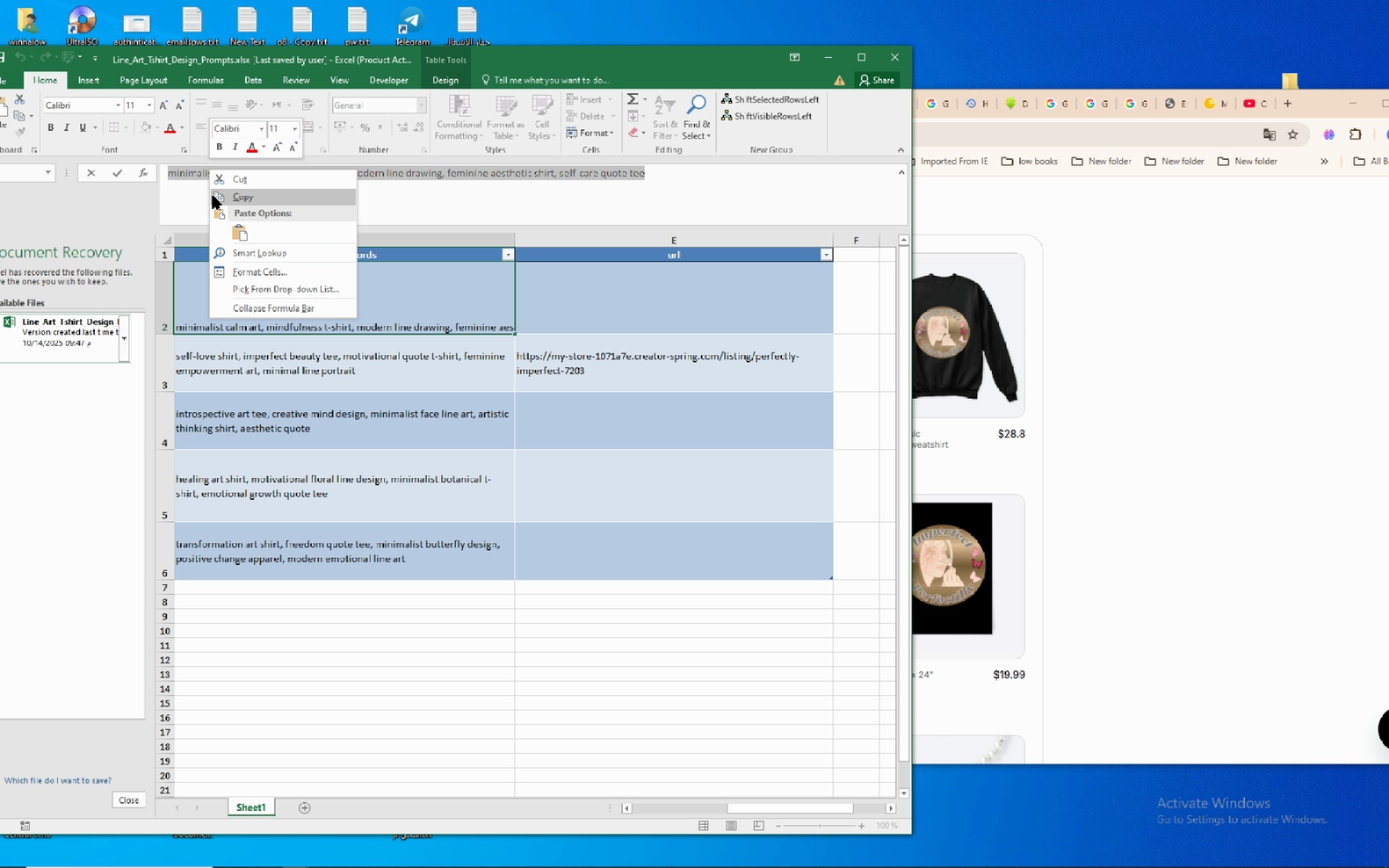 
right_click([208, 169])
 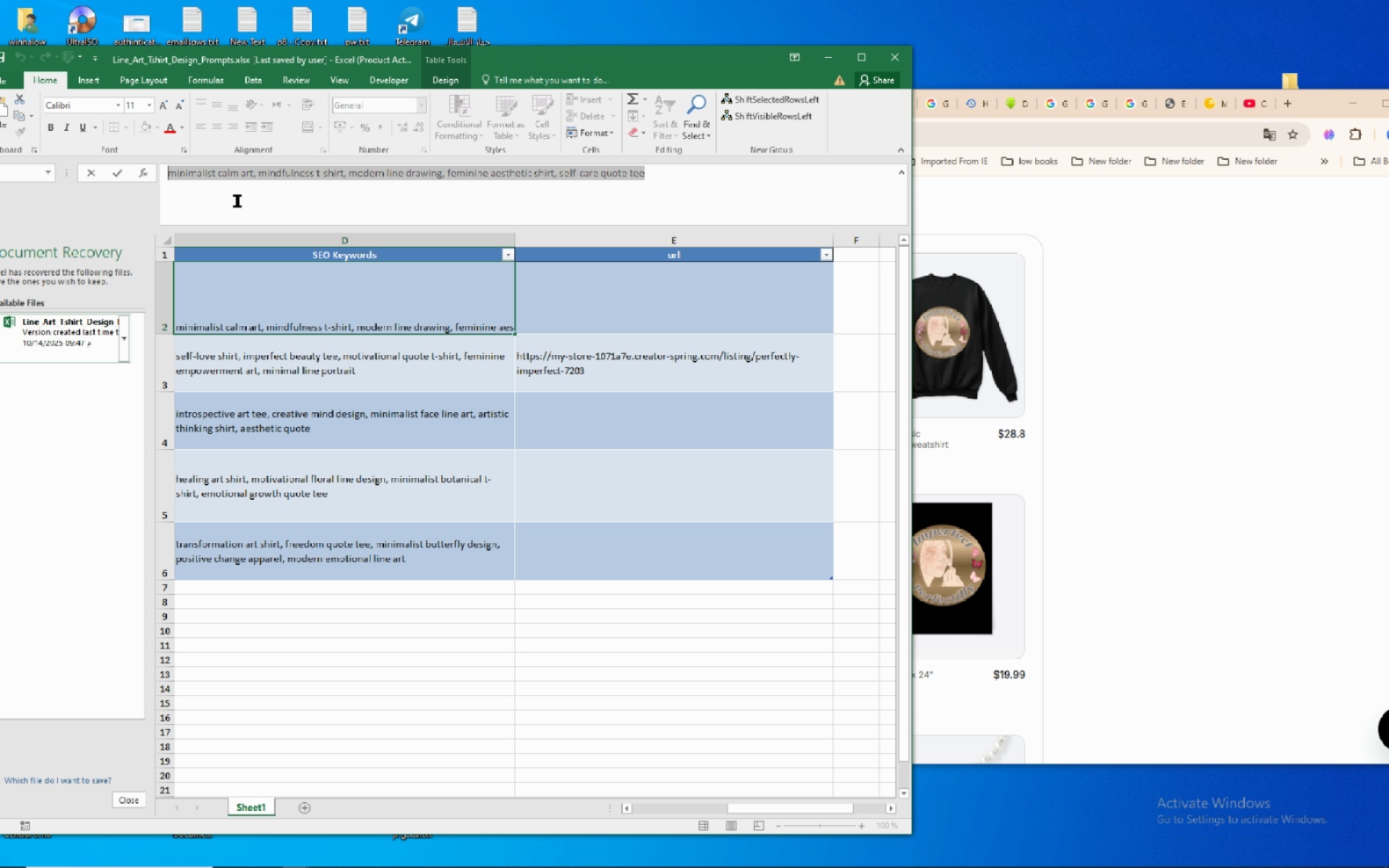 
left_click([230, 190])
 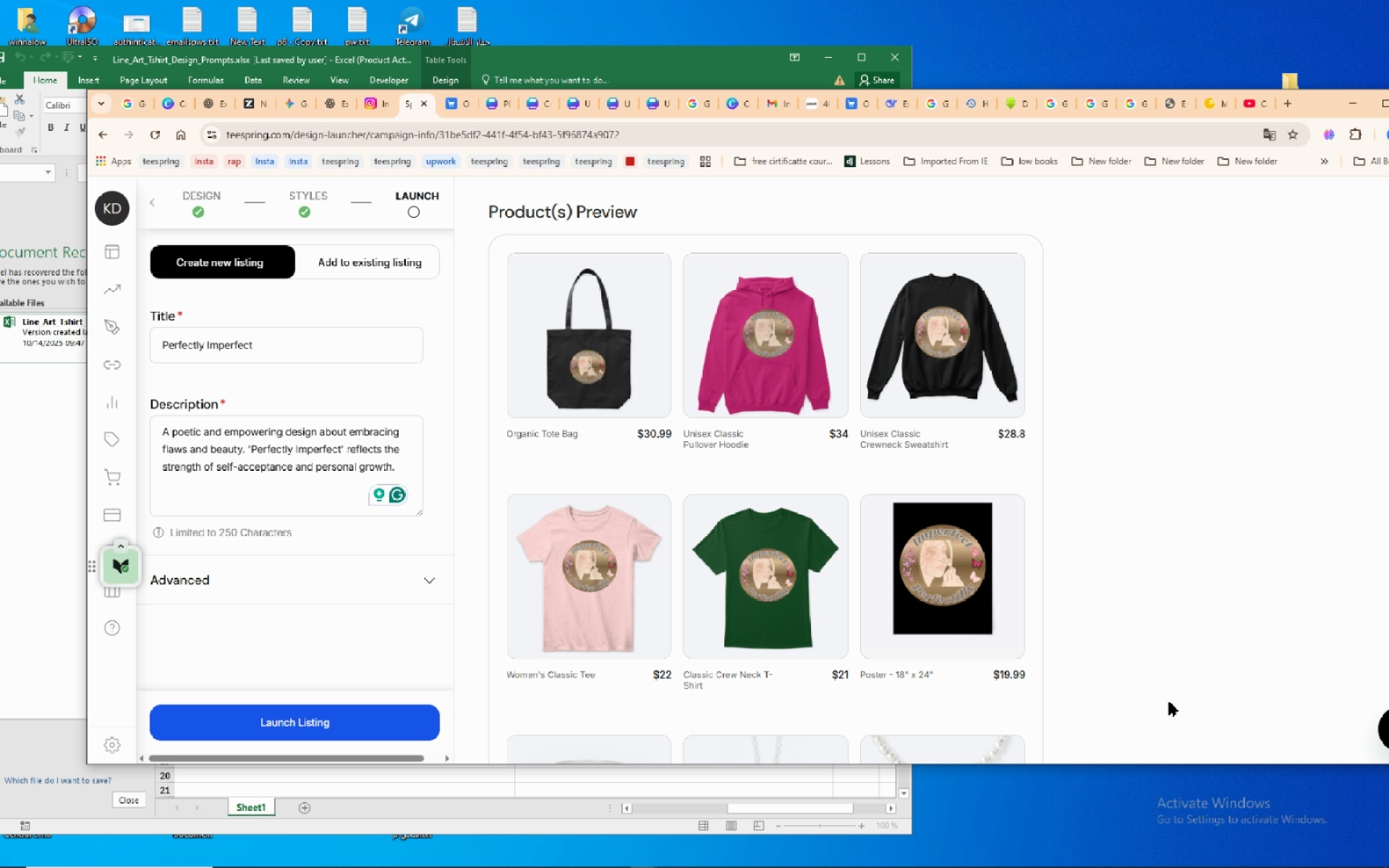 
left_click([1170, 702])
 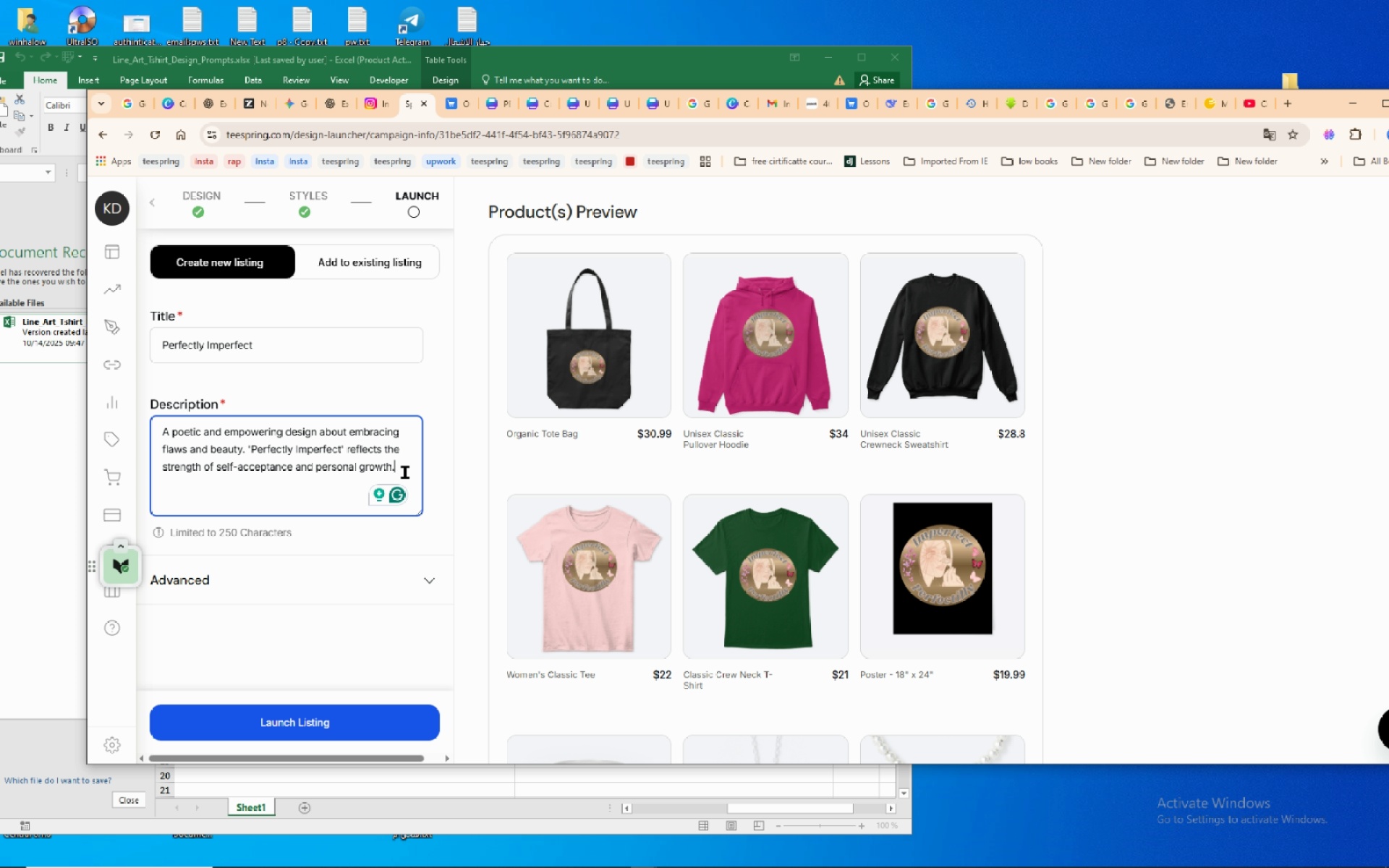 
left_click([405, 472])
 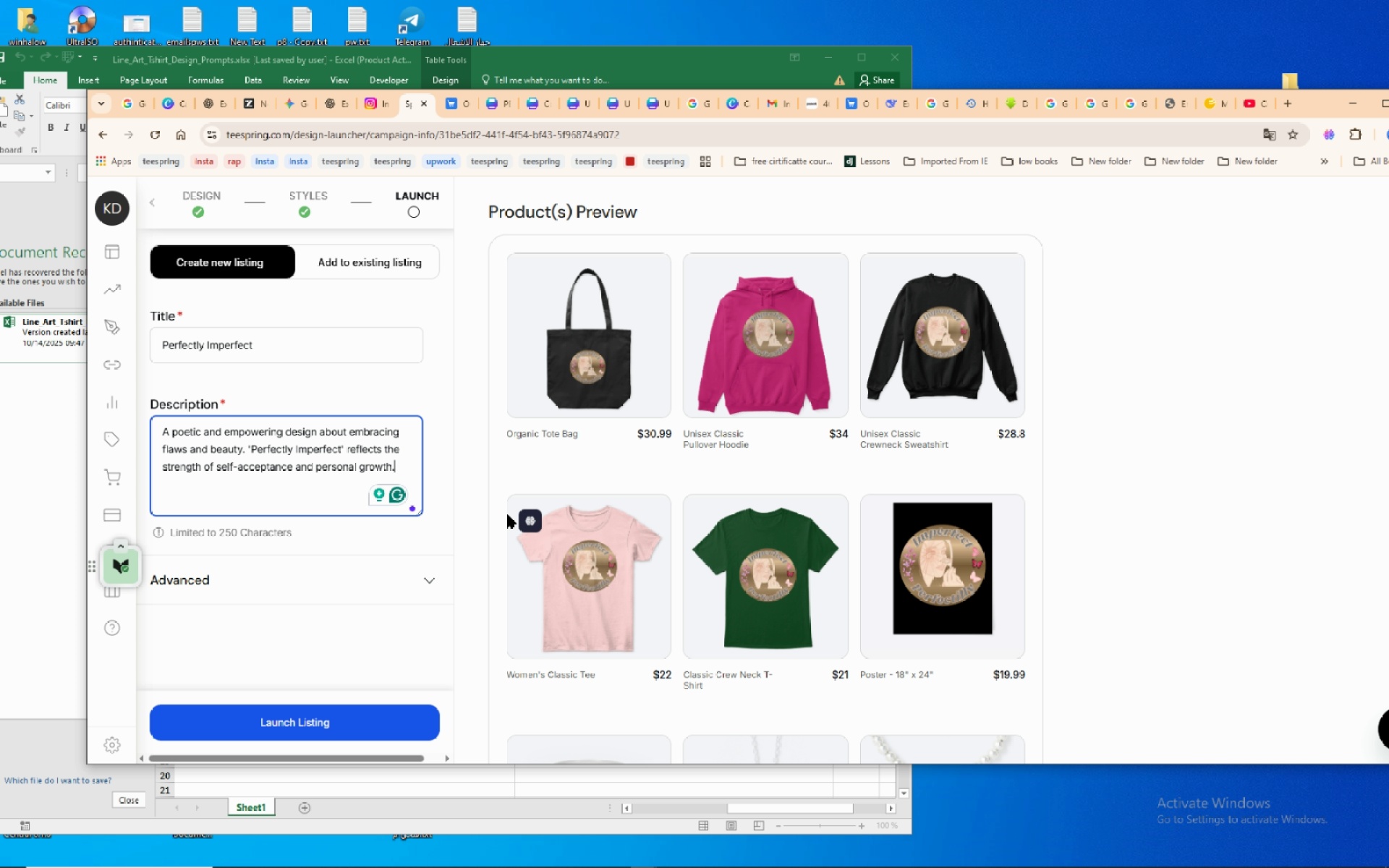 
key(NumpadEnter)
 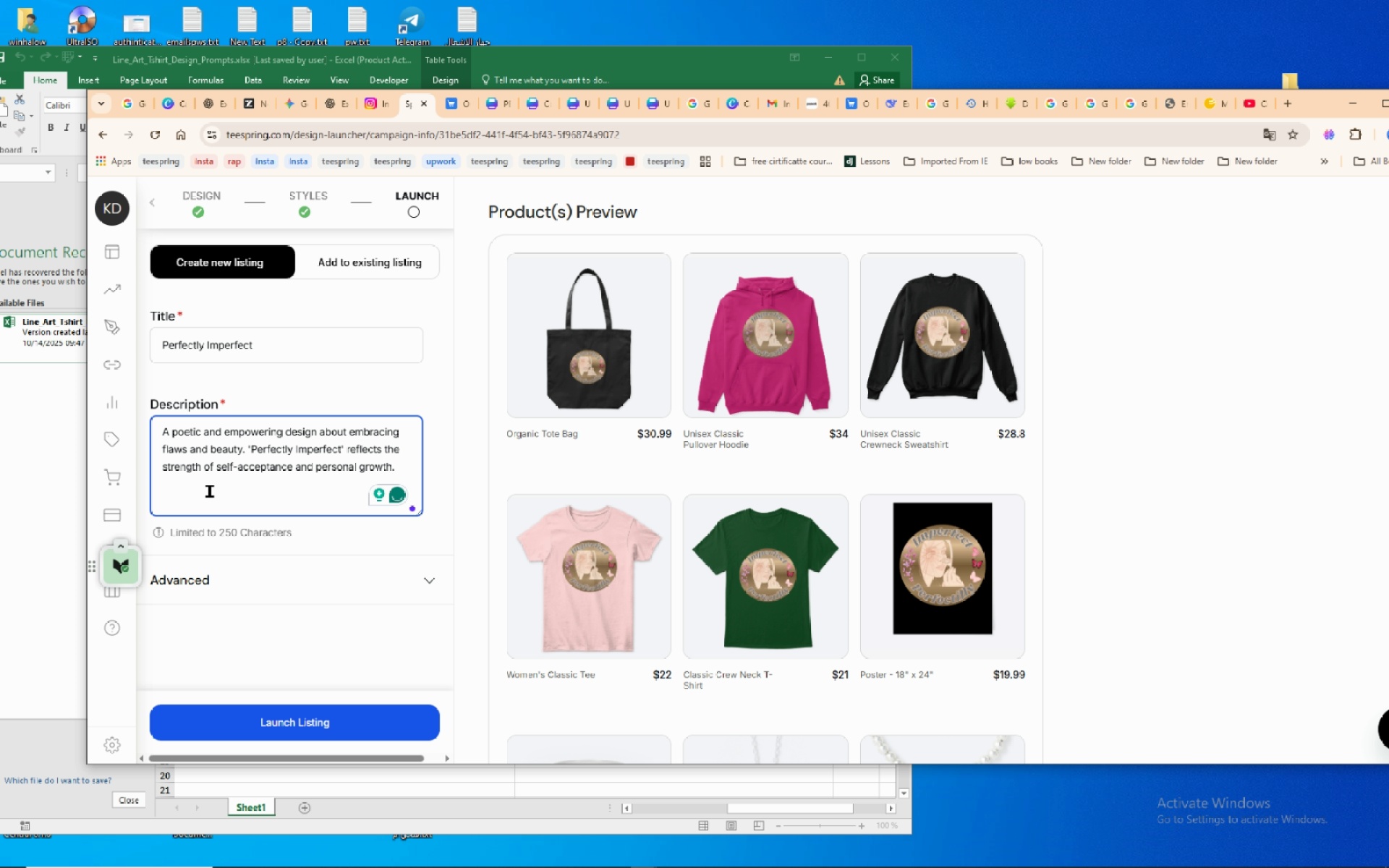 
right_click([210, 491])
 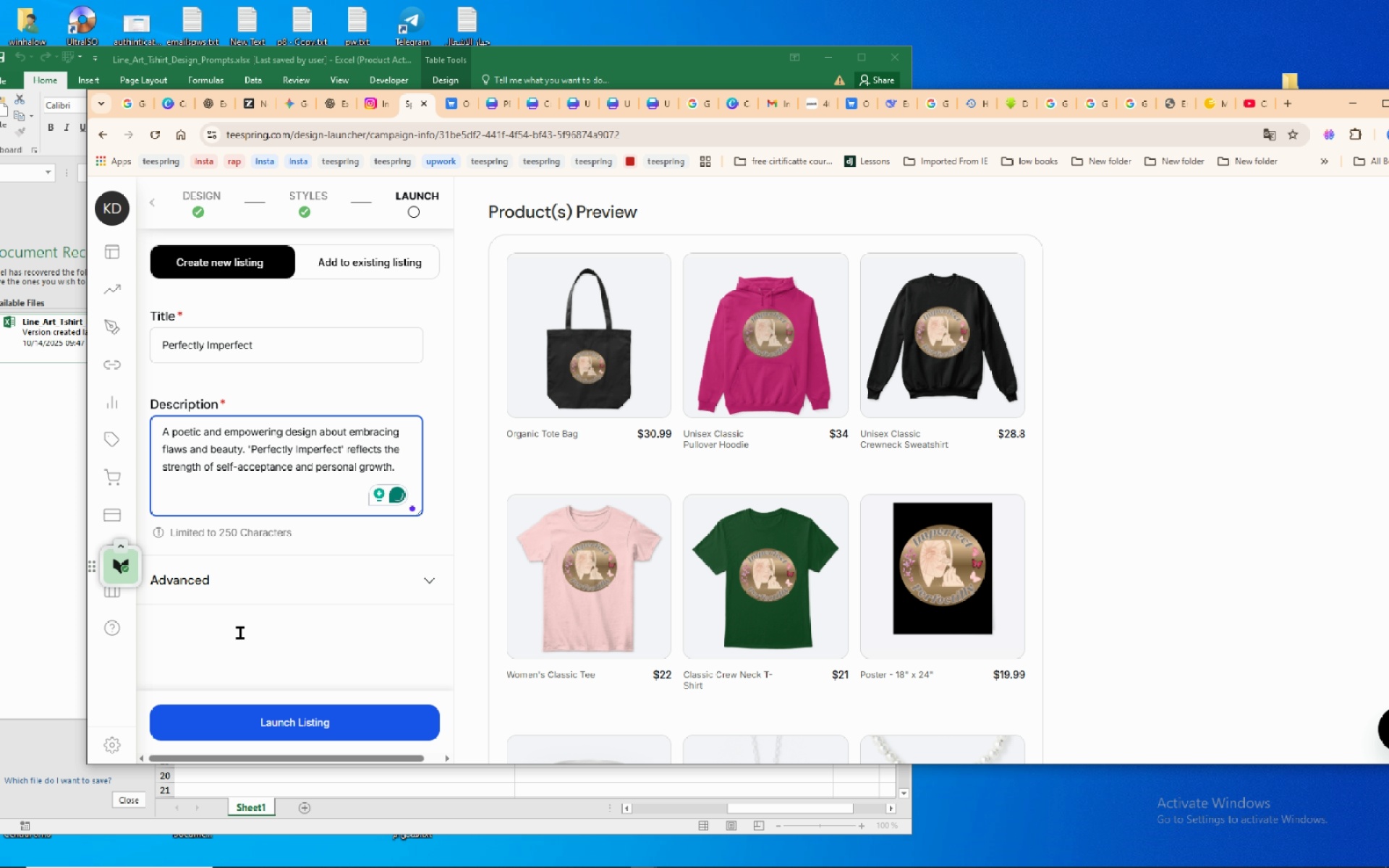 
left_click([240, 633])
 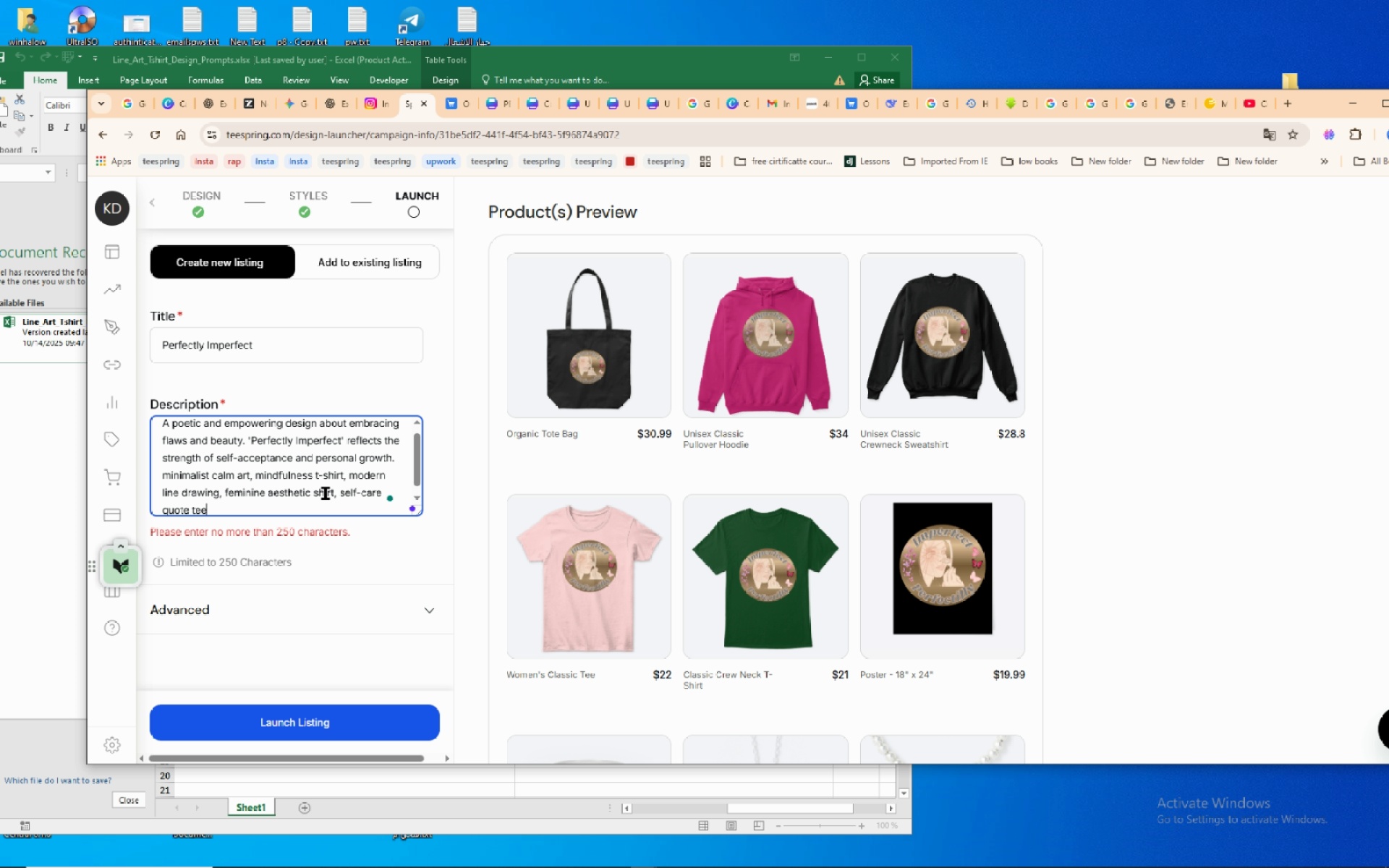 
double_click([326, 493])
 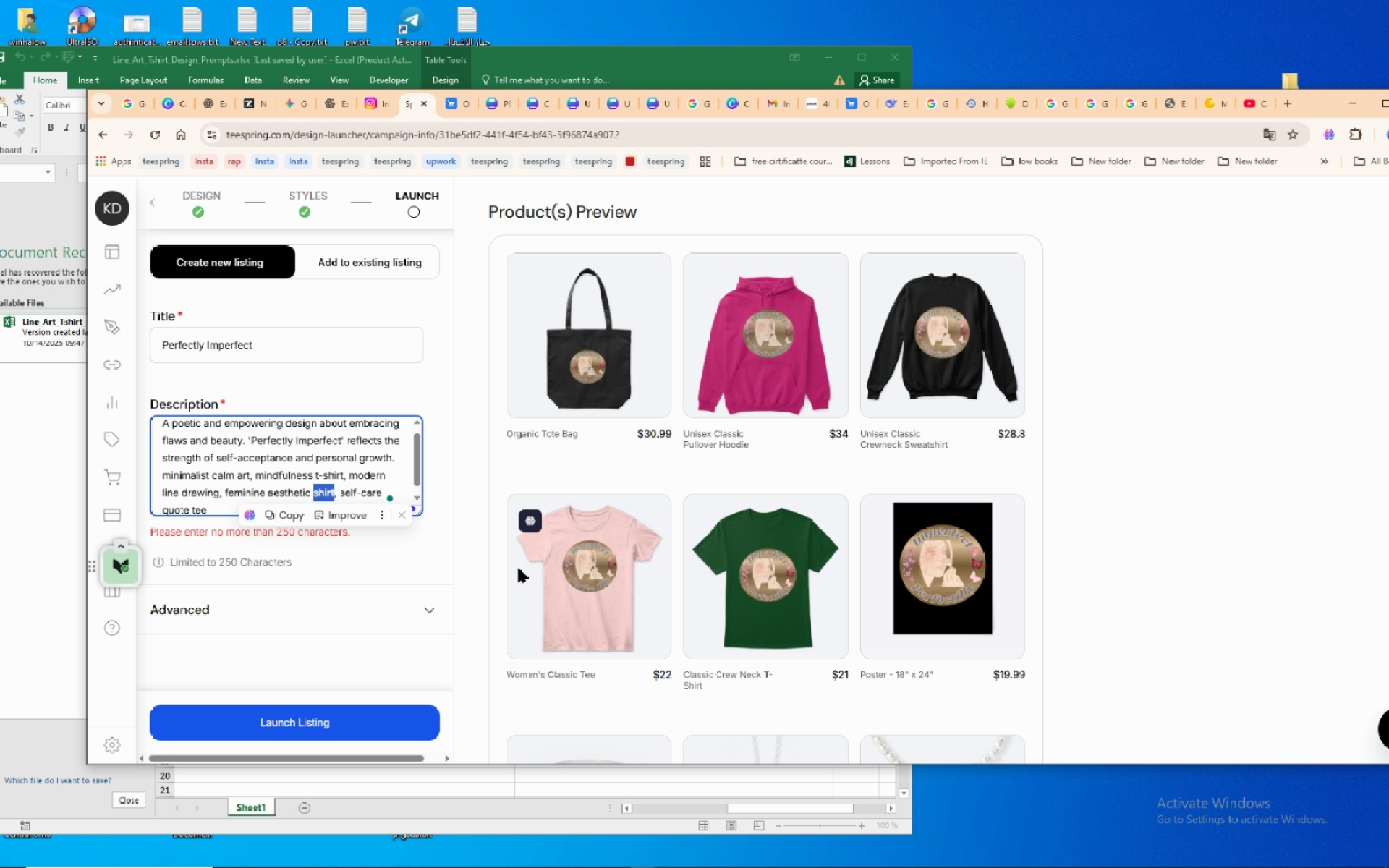 
key(Backspace)
 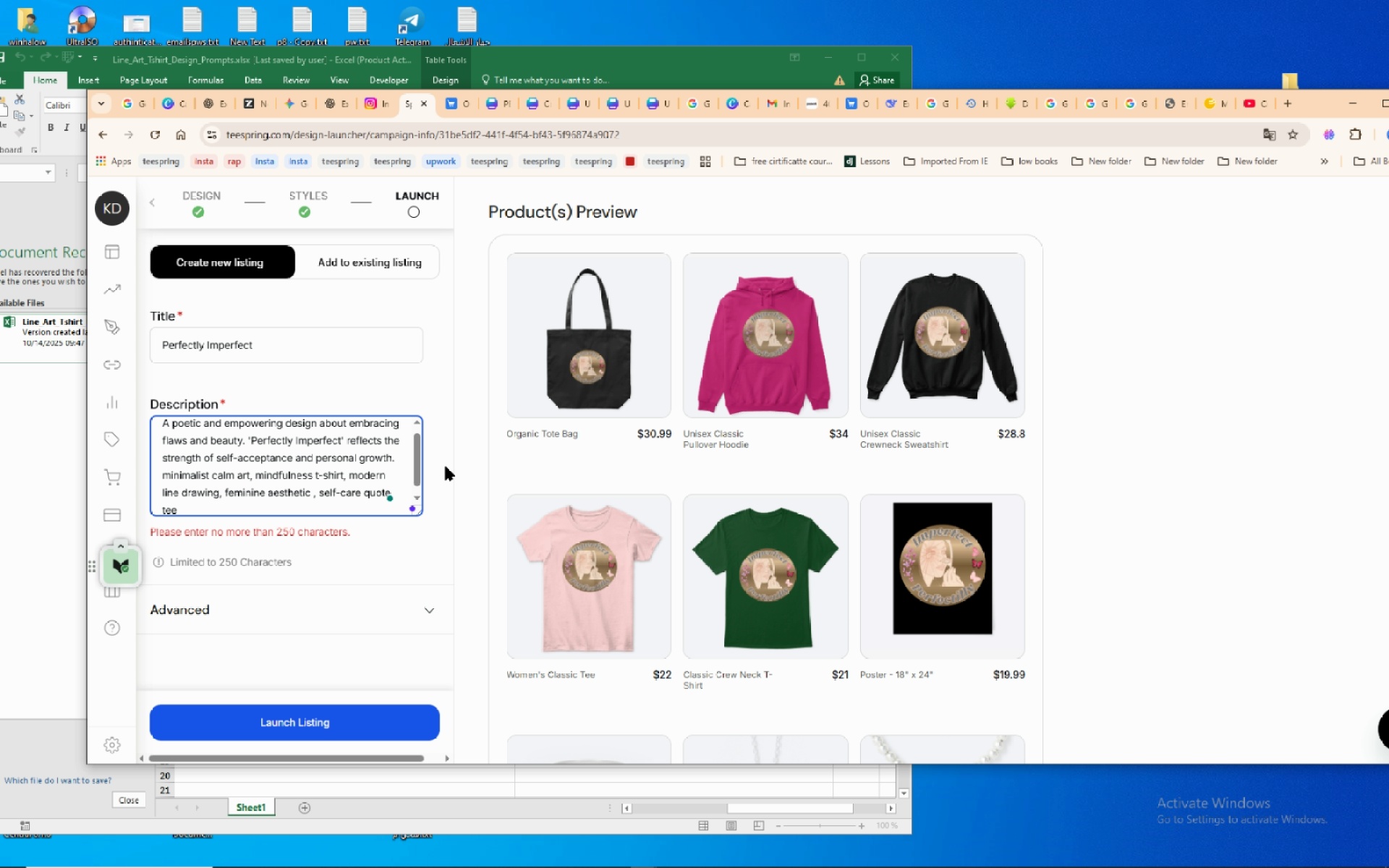 
key(Backspace)
 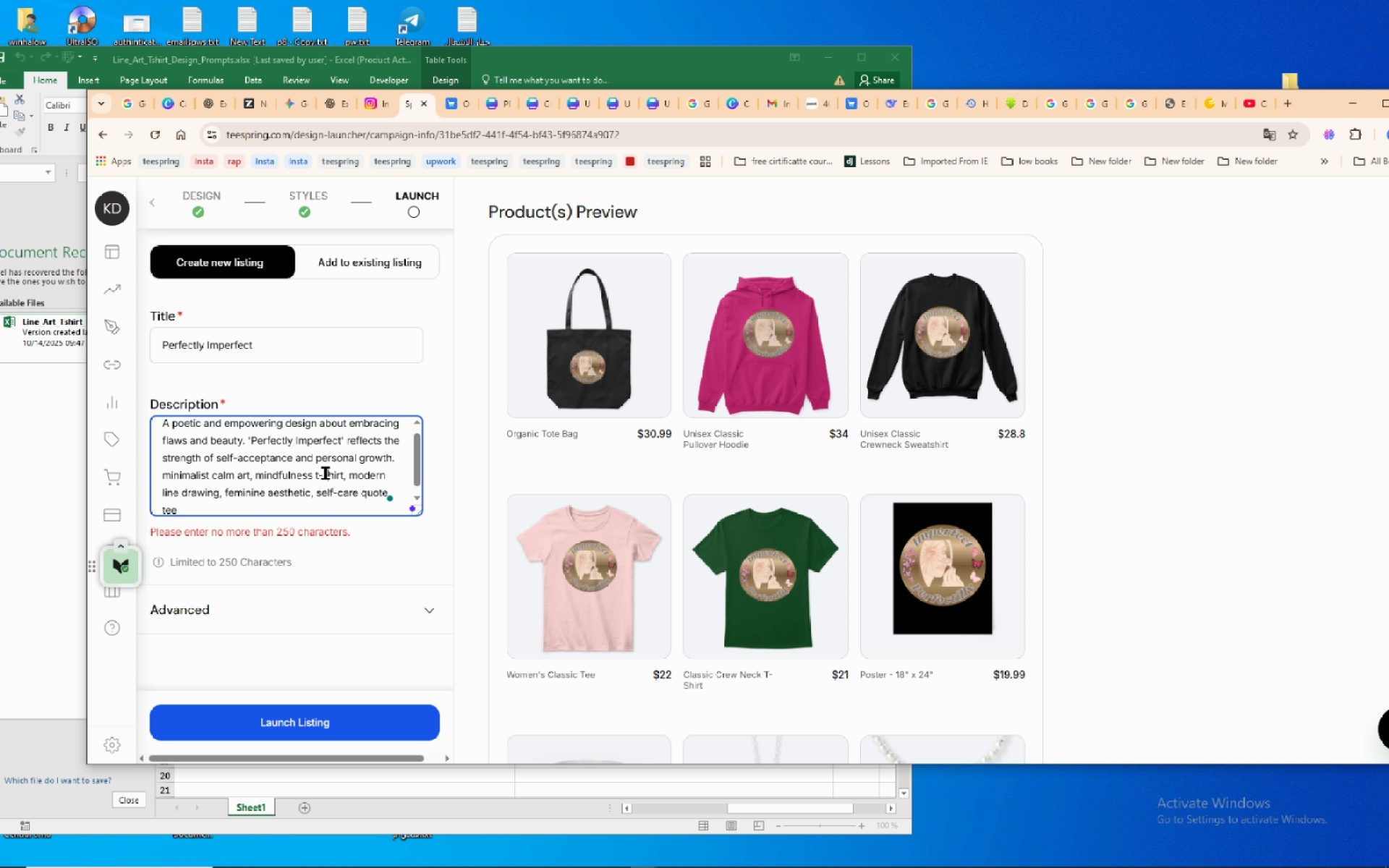 
double_click([326, 473])
 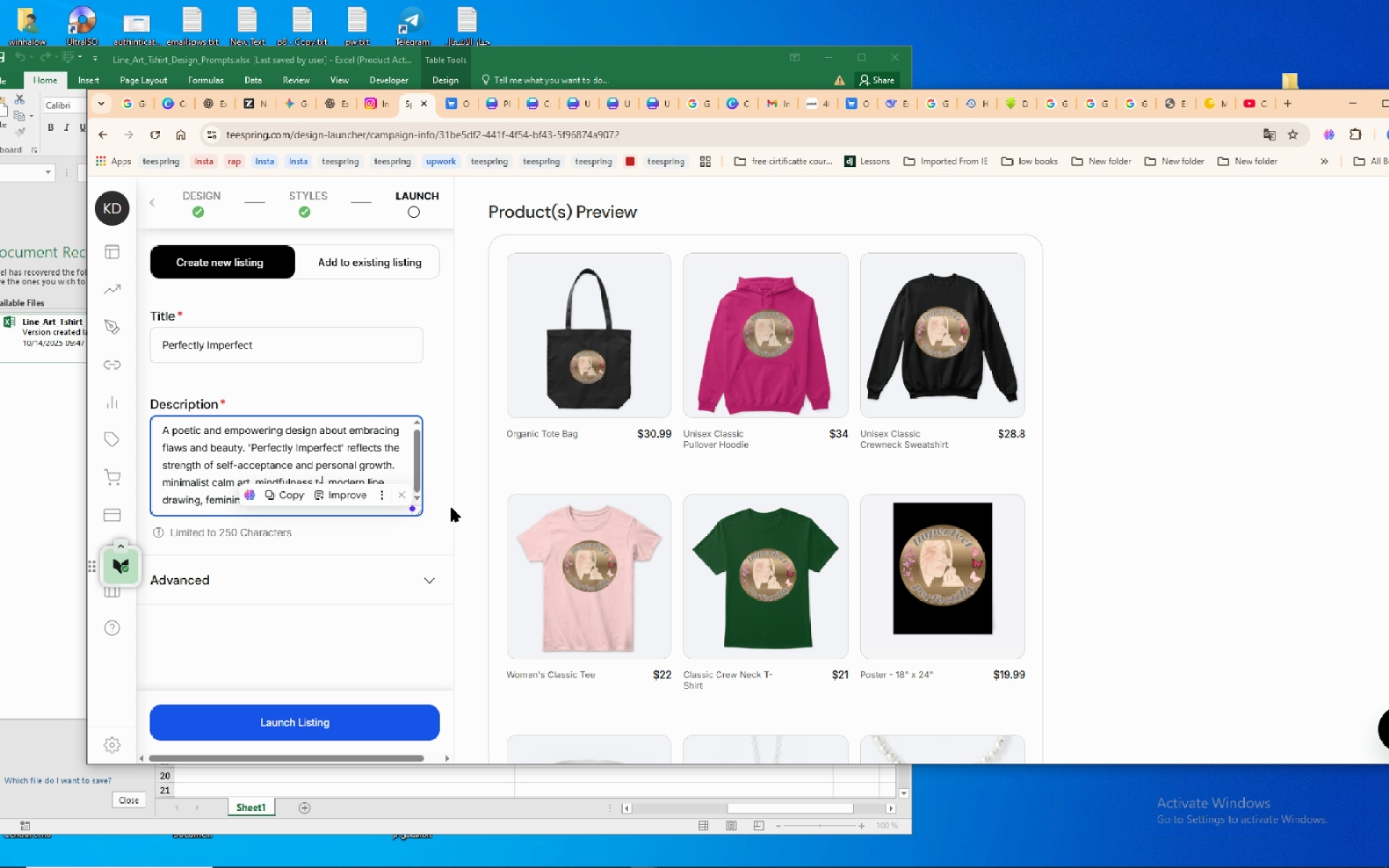 
key(Backspace)
 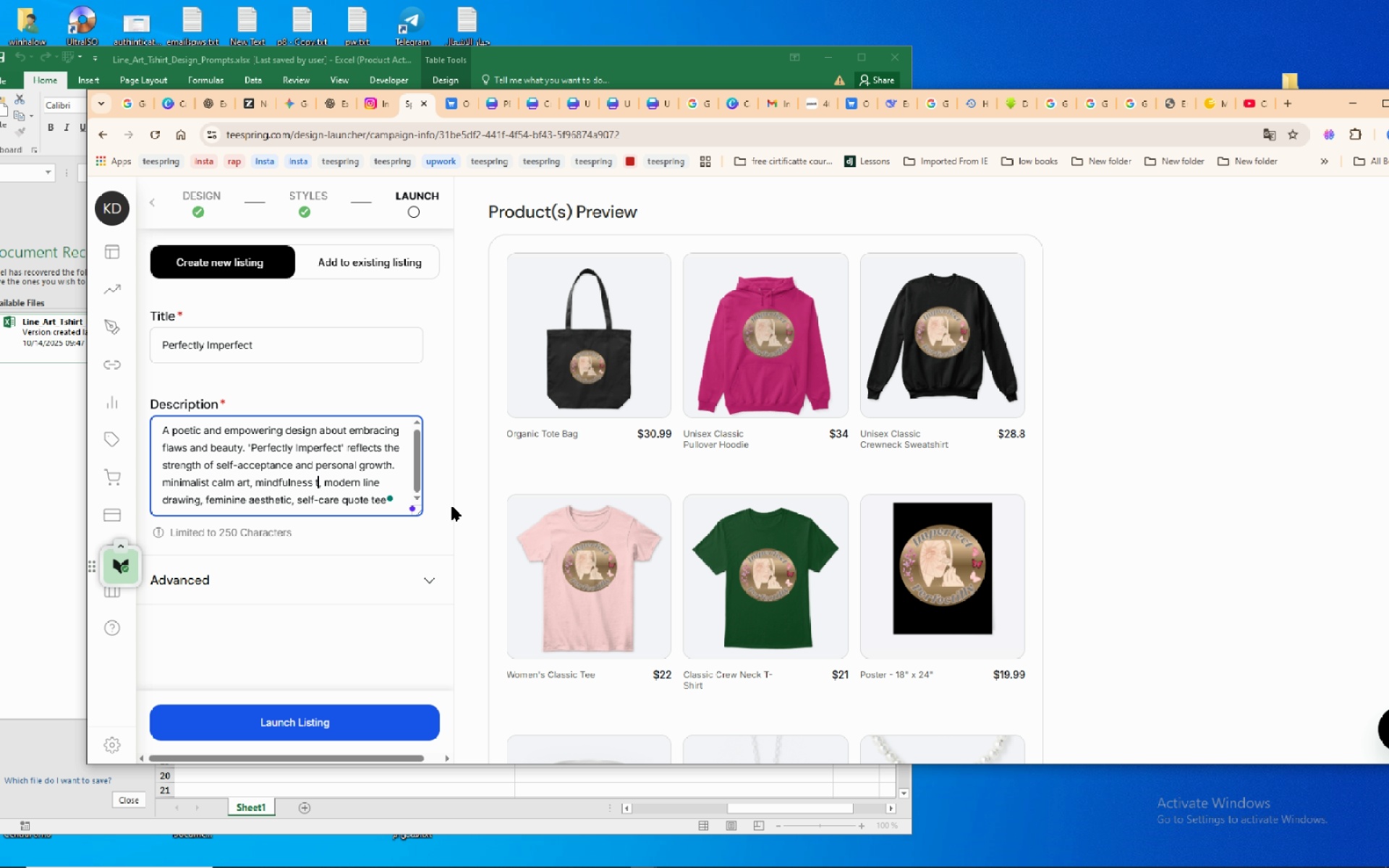 
key(Backspace)
 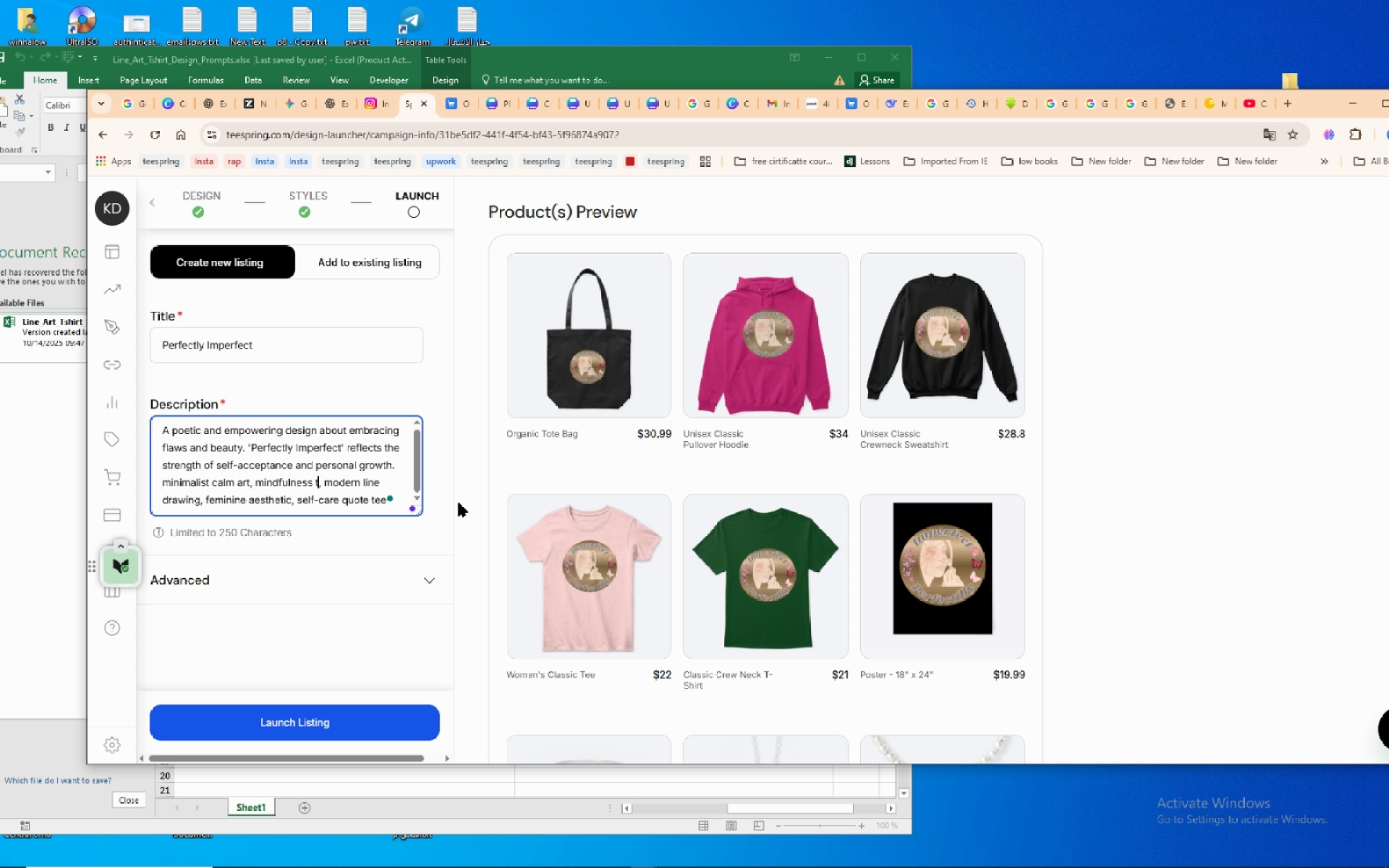 
key(Backspace)
 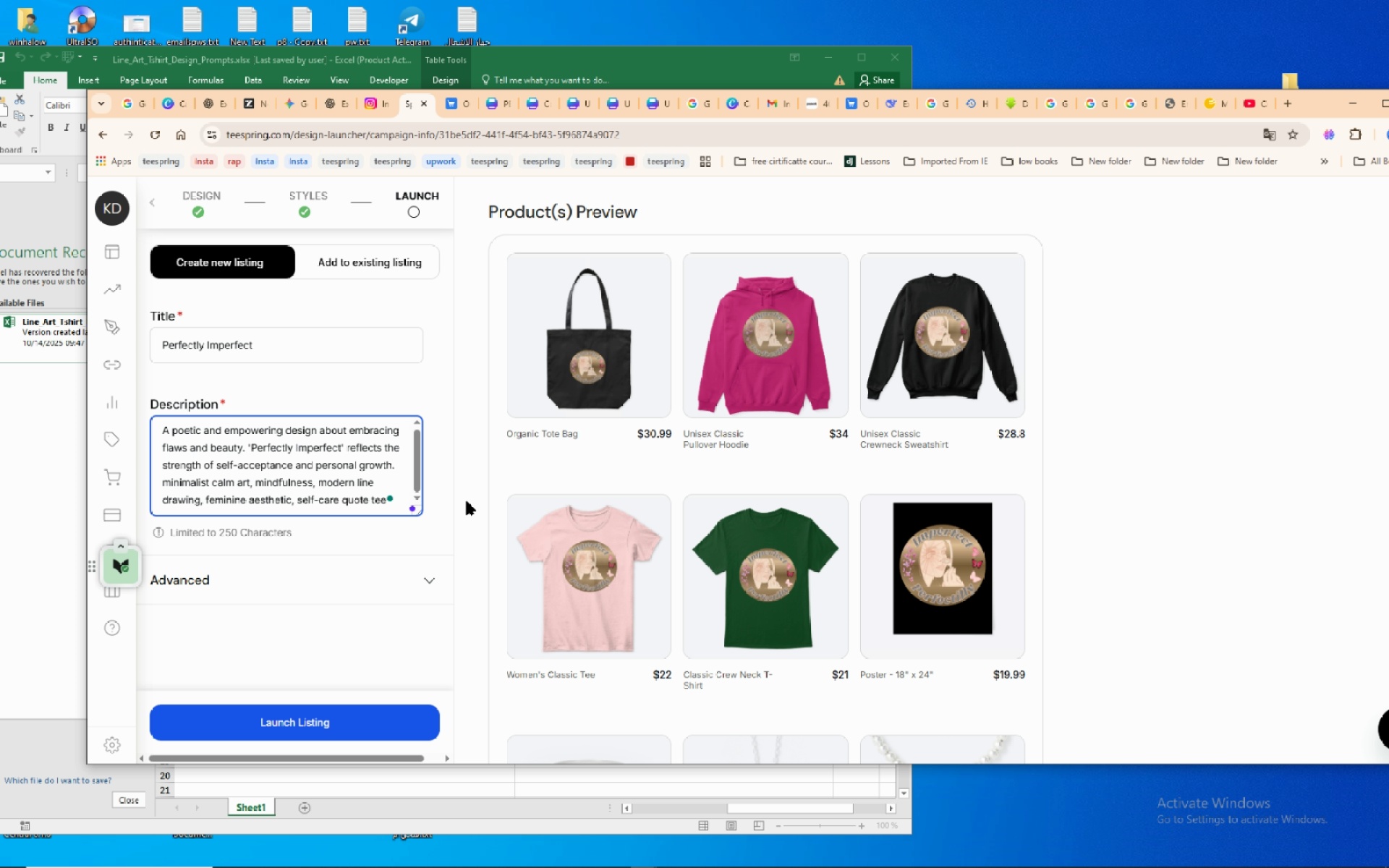 
key(Backspace)
 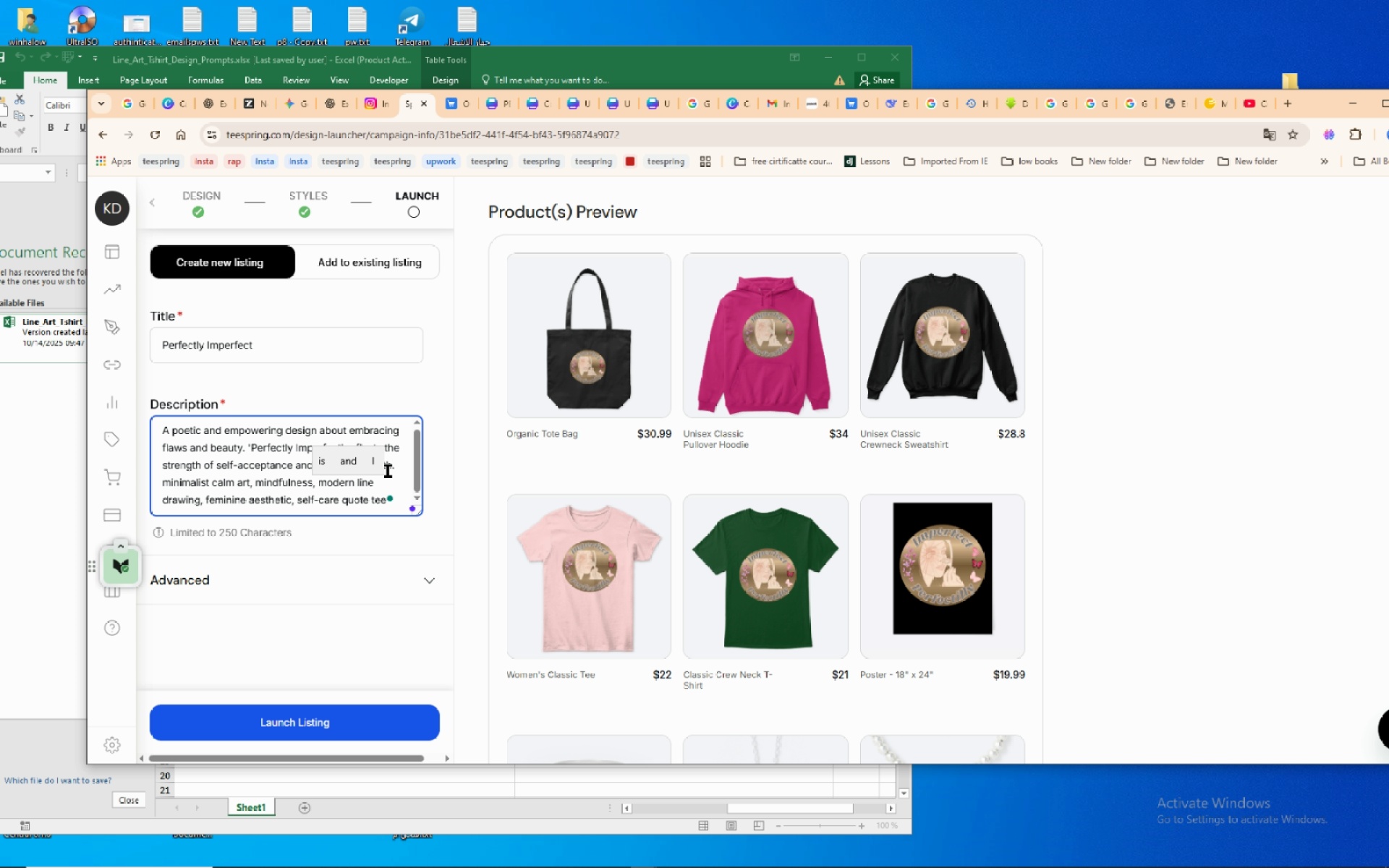 
left_click([280, 472])
 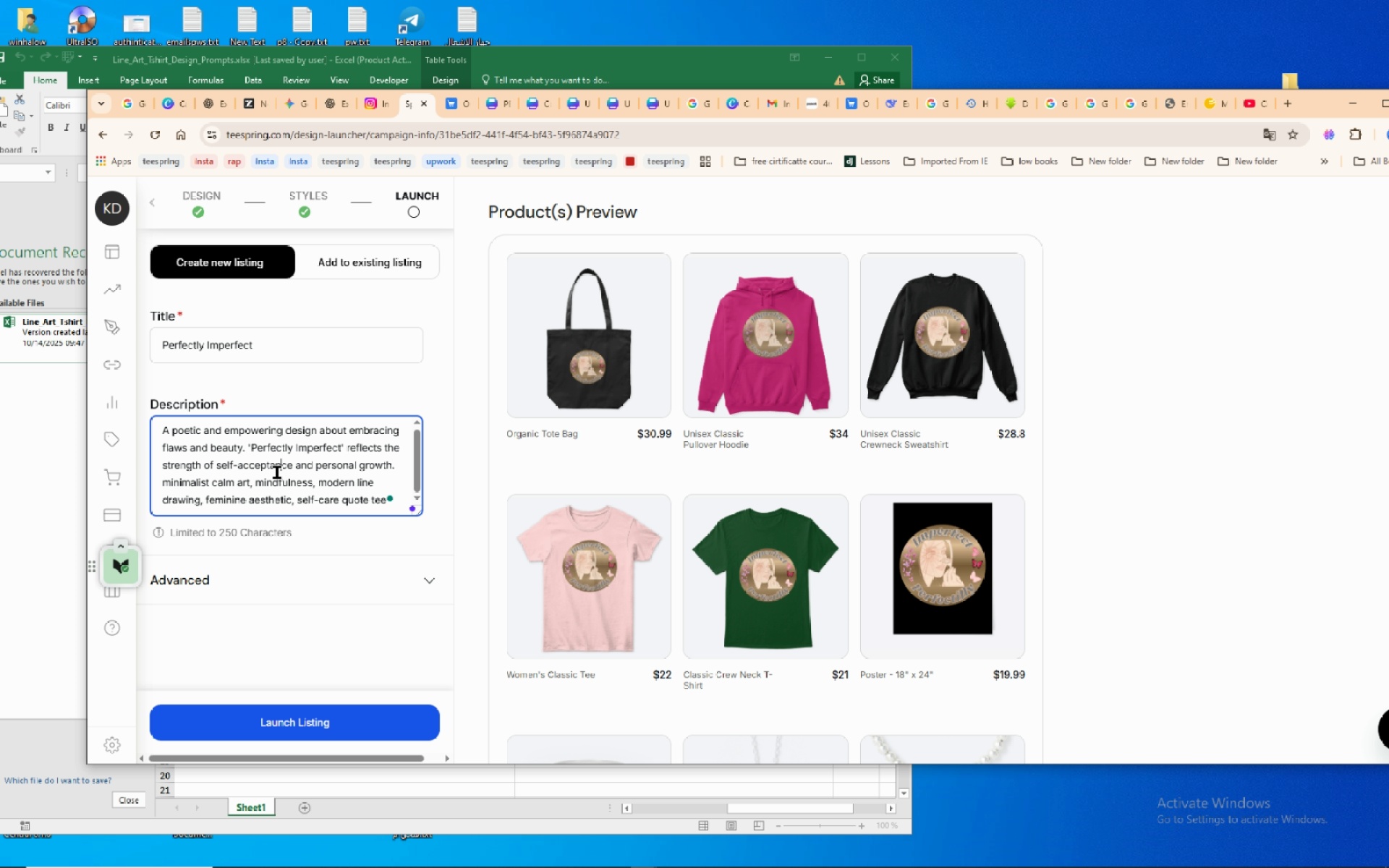 
scroll: coordinate [277, 472], scroll_direction: down, amount: 1.0
 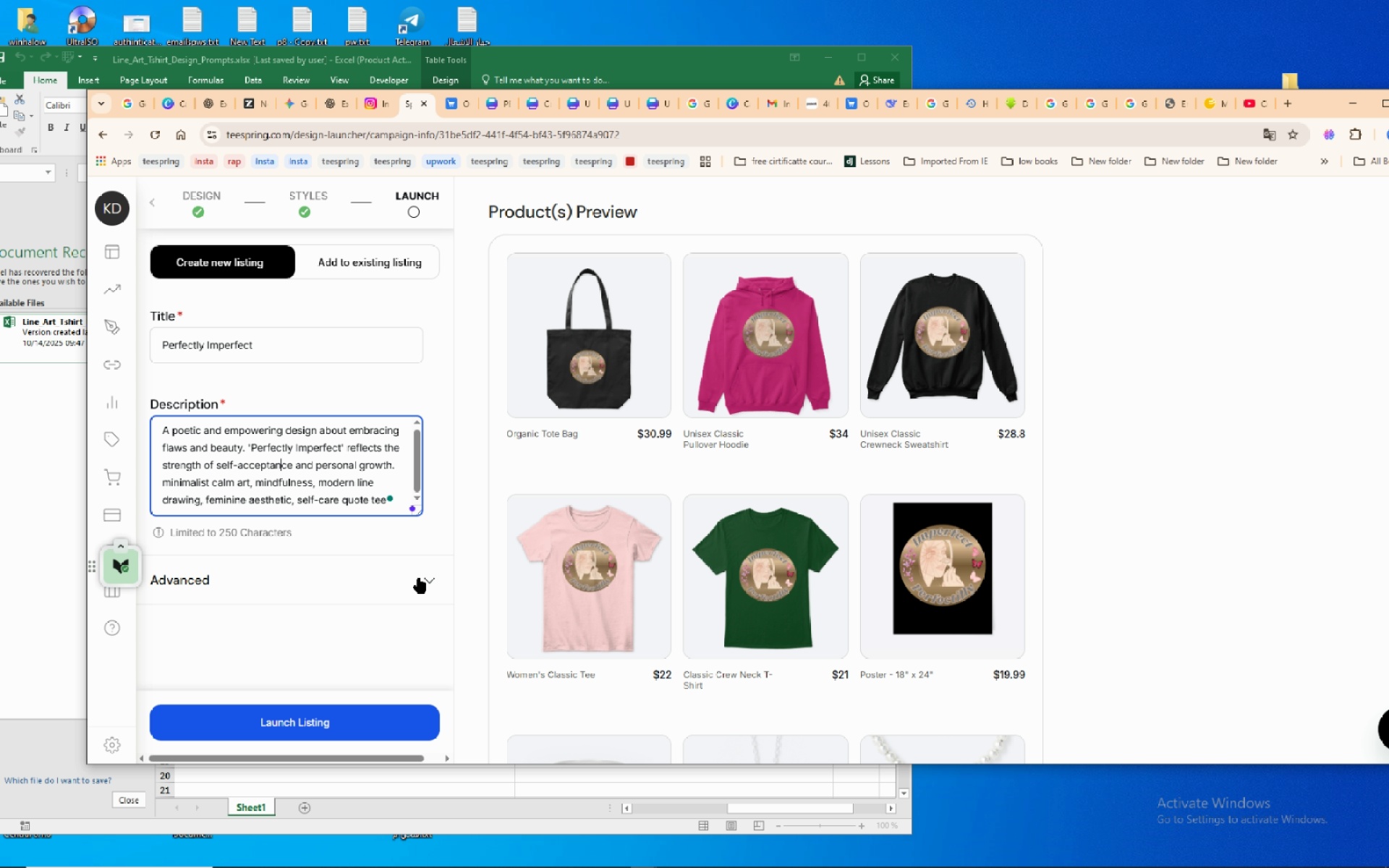 
left_click([419, 578])
 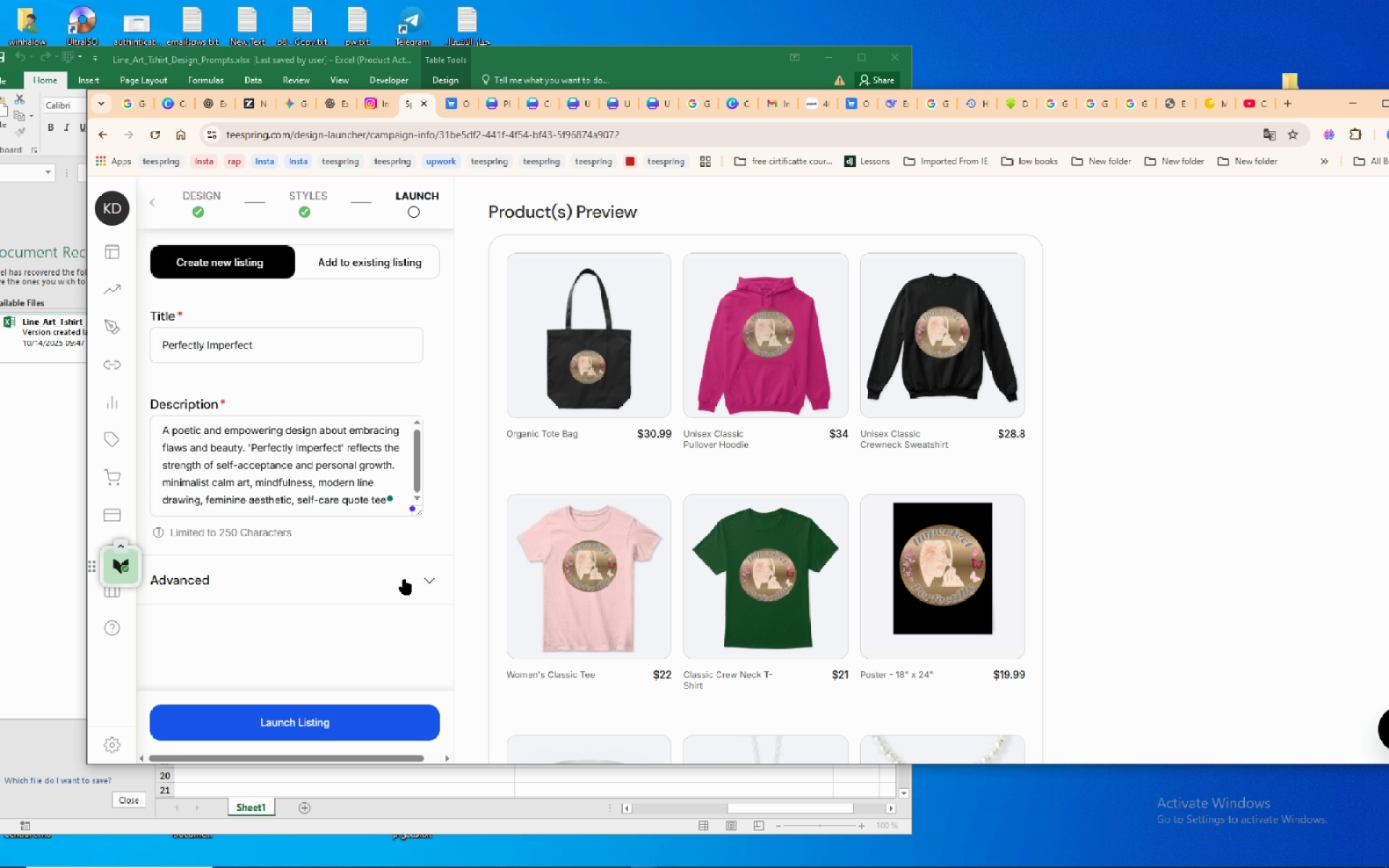 
scroll: coordinate [458, 564], scroll_direction: down, amount: 11.0
 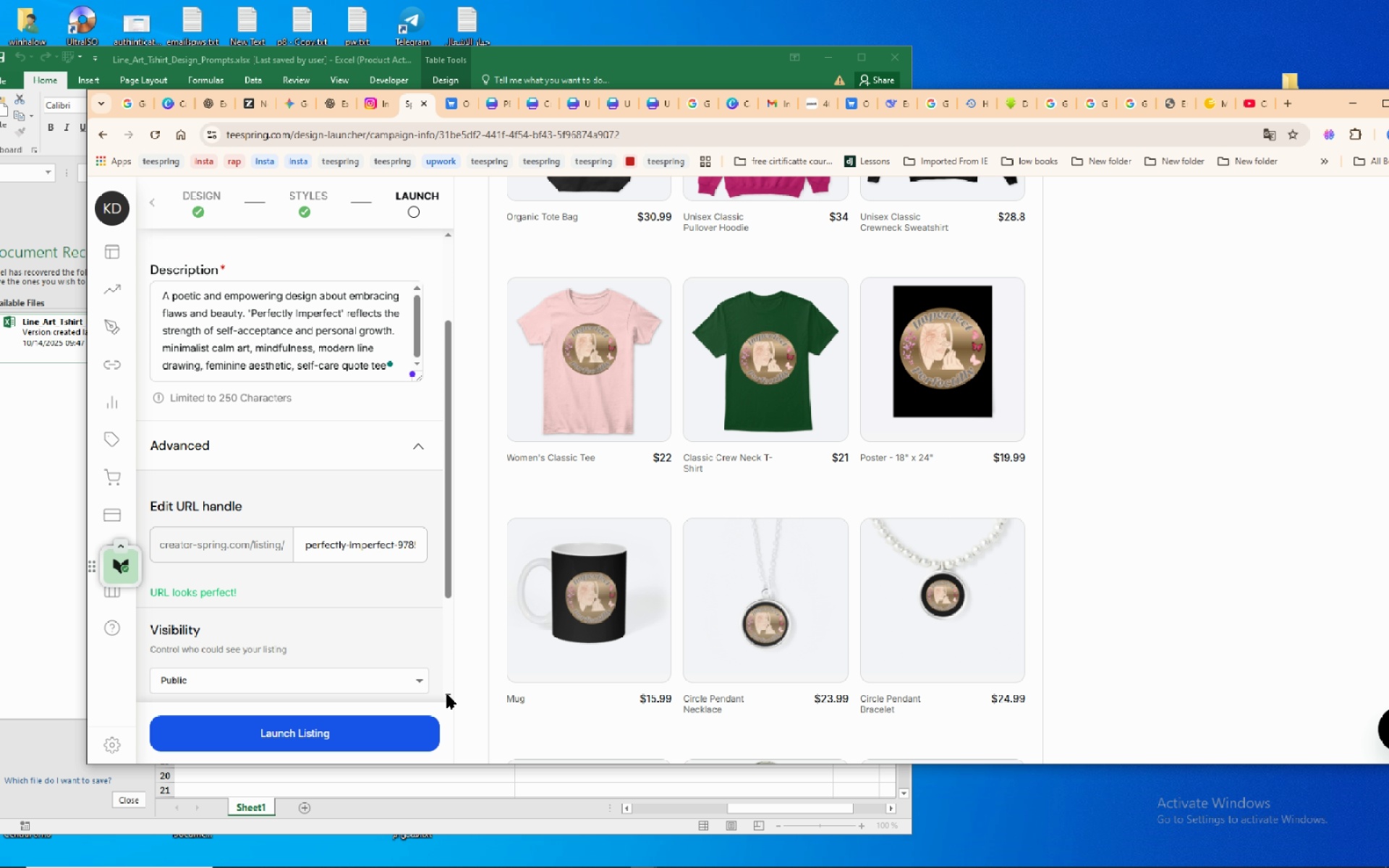 
wait(5.09)
 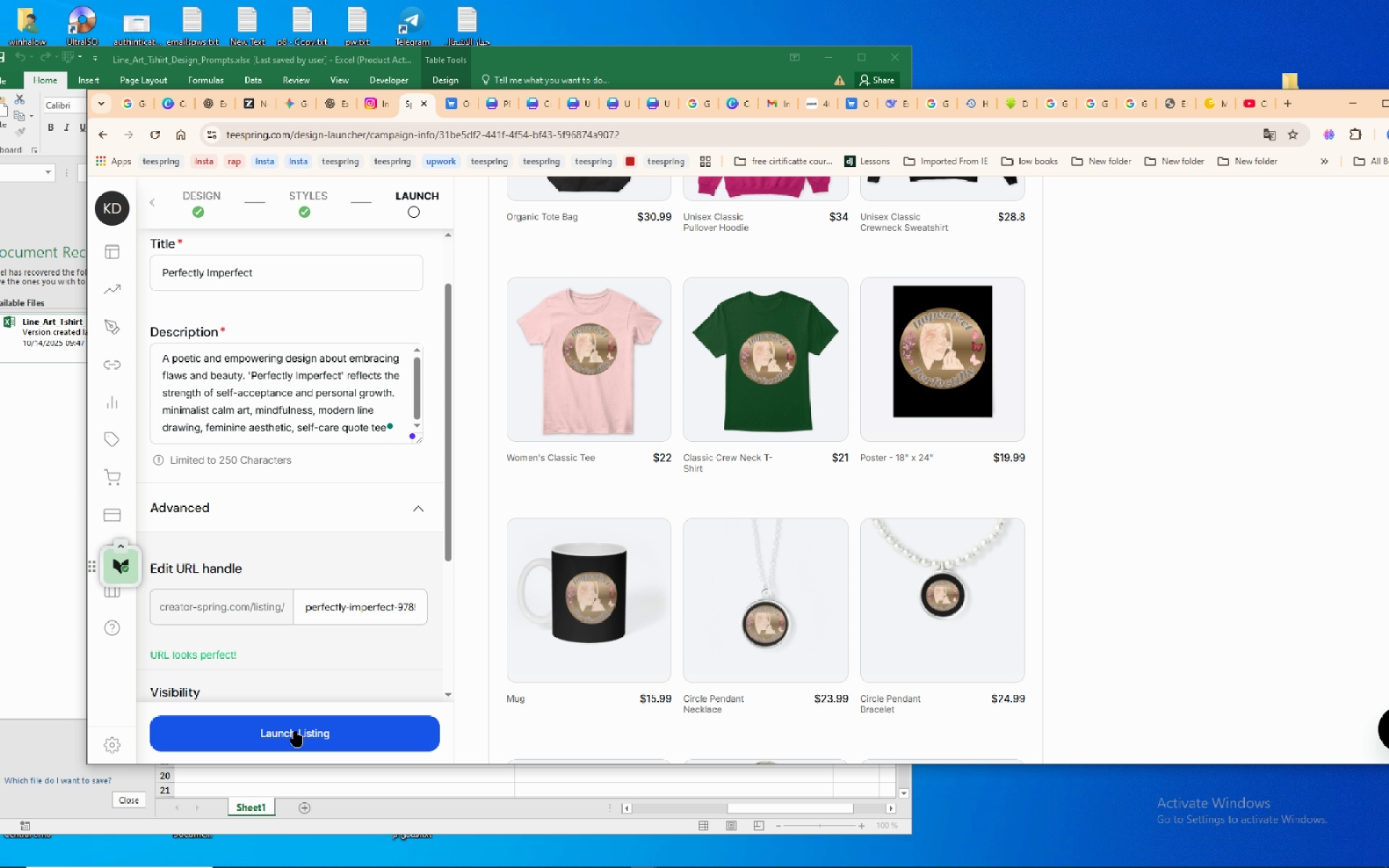 
left_click([447, 694])
 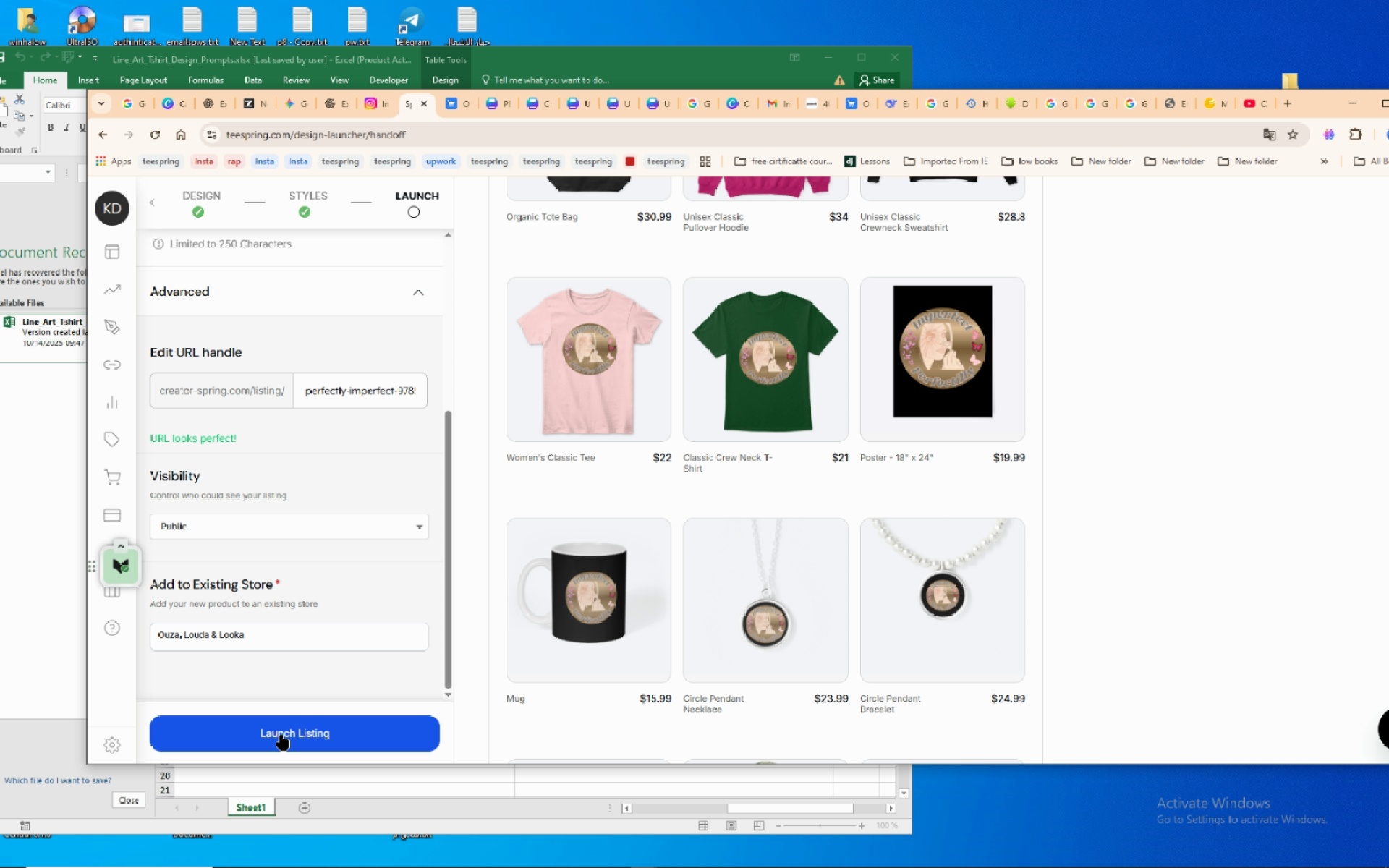 
left_click([281, 735])
 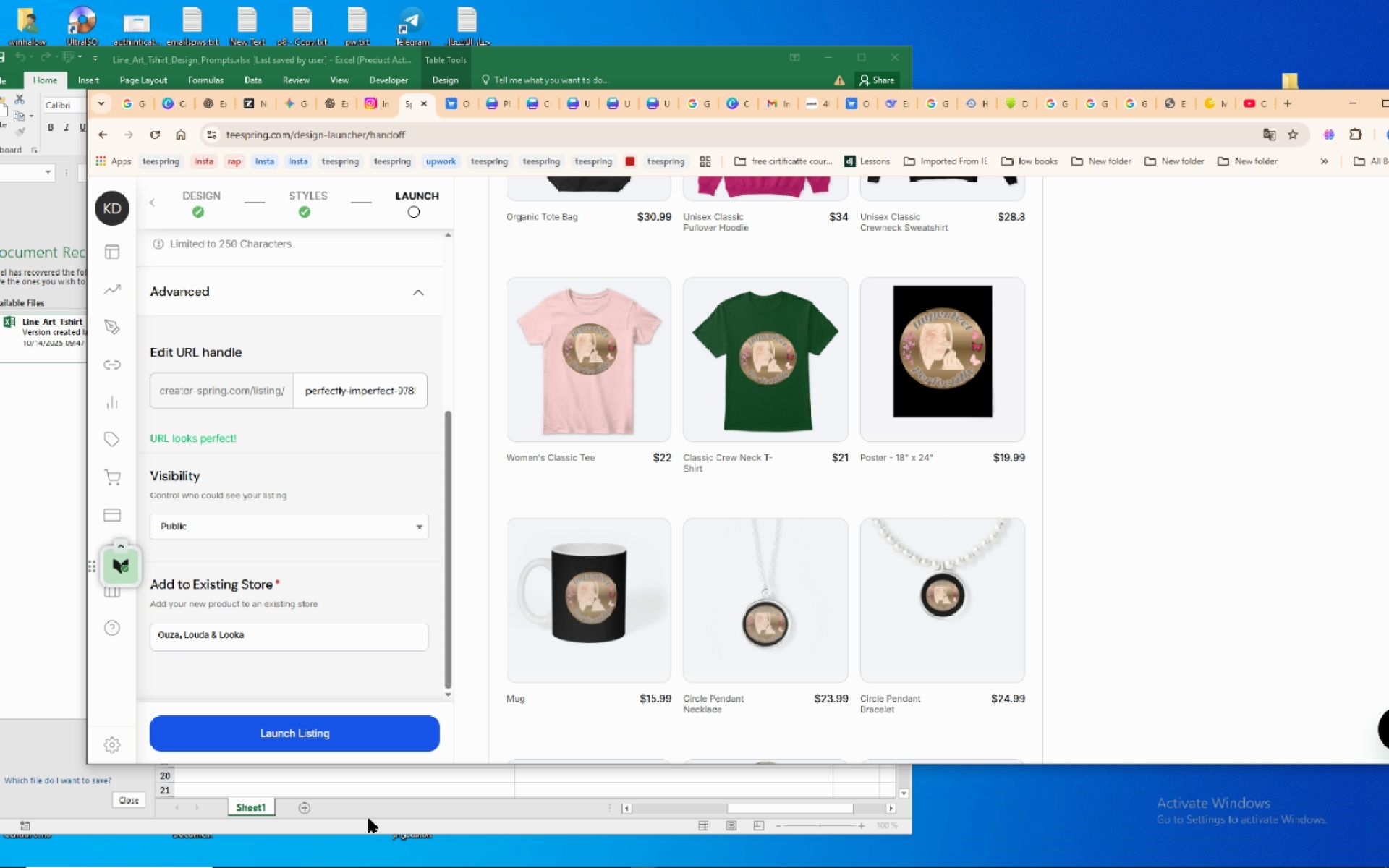 
wait(14.4)
 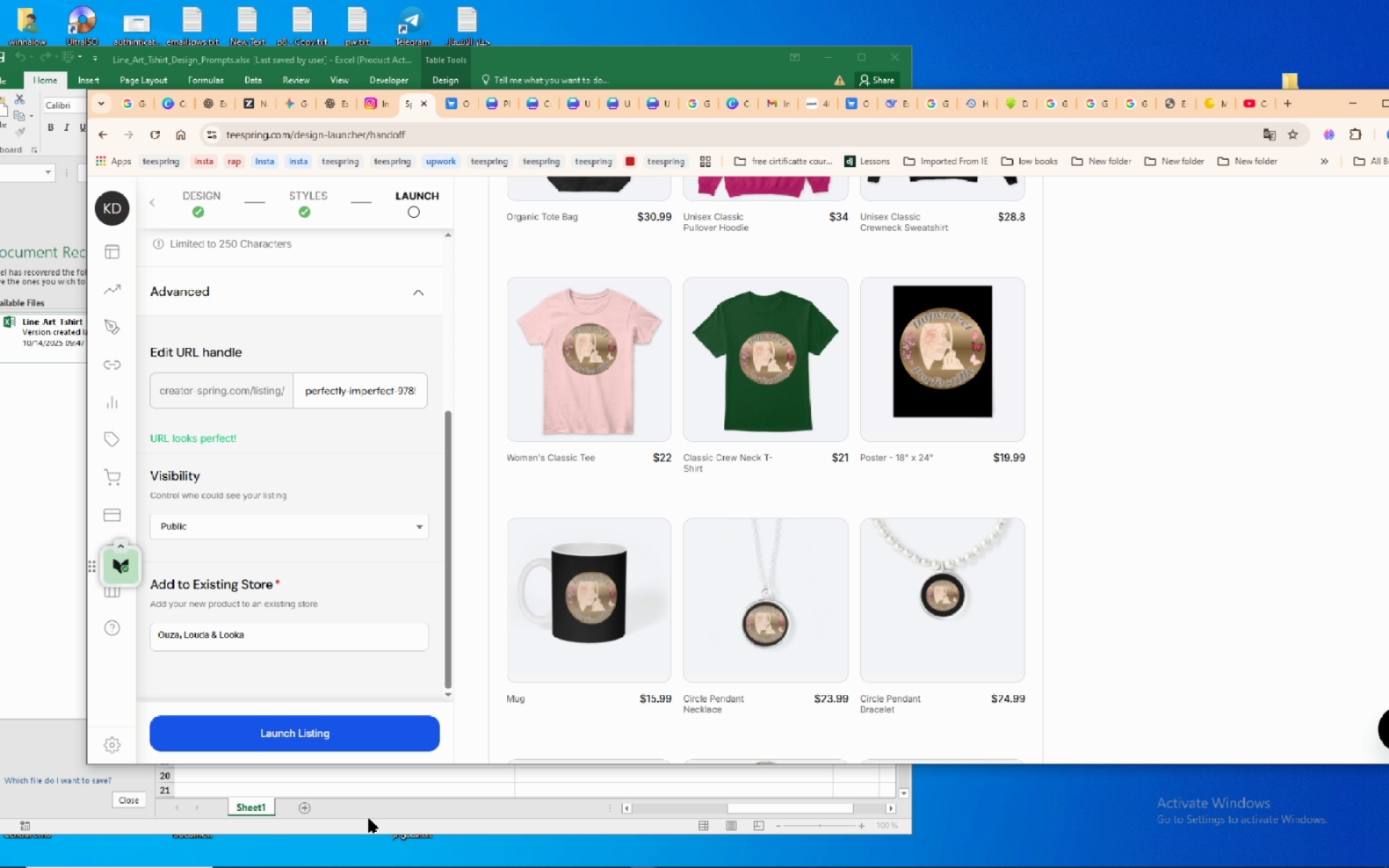 
left_click([302, 731])
 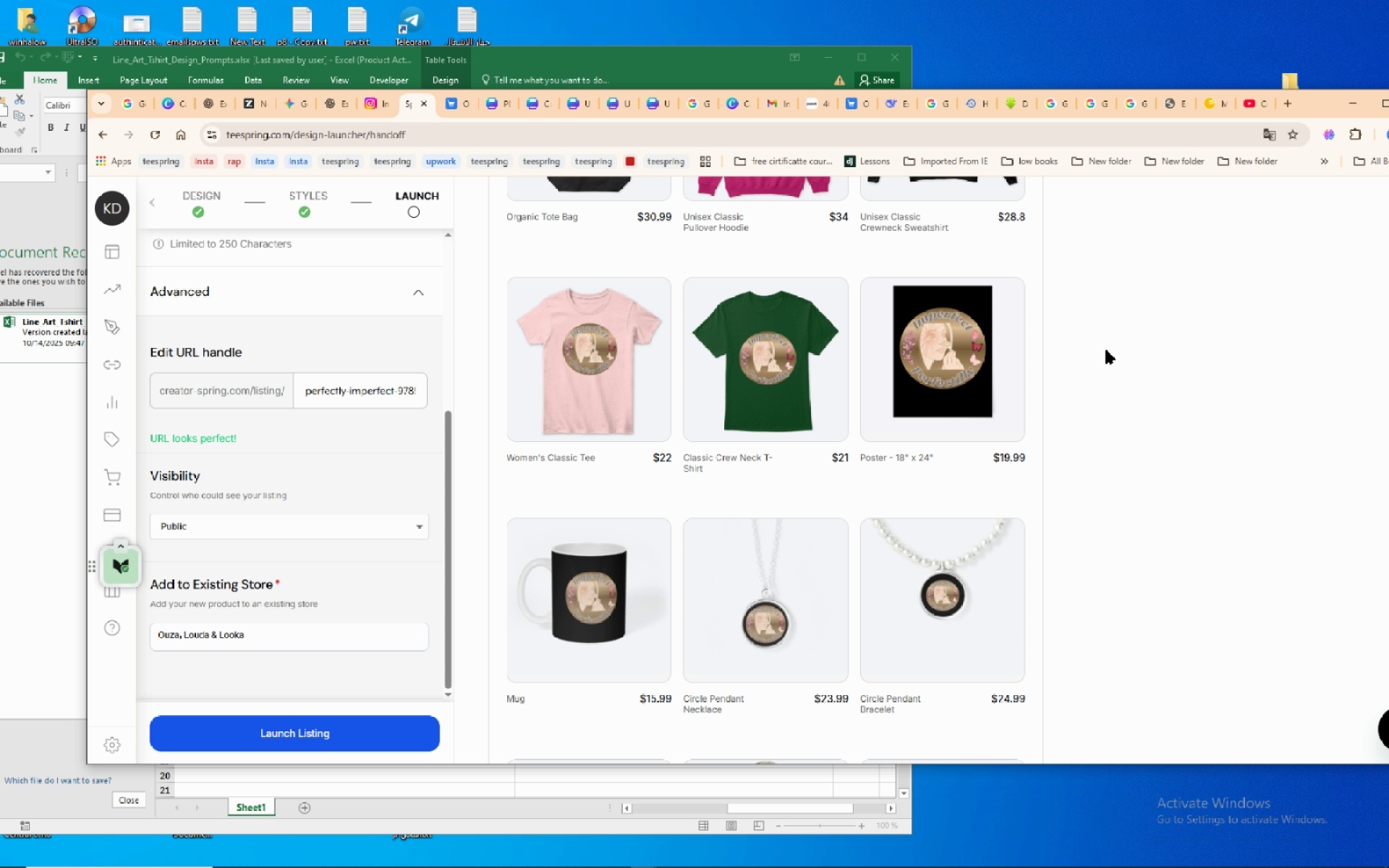 
scroll: coordinate [1100, 354], scroll_direction: up, amount: 6.0